 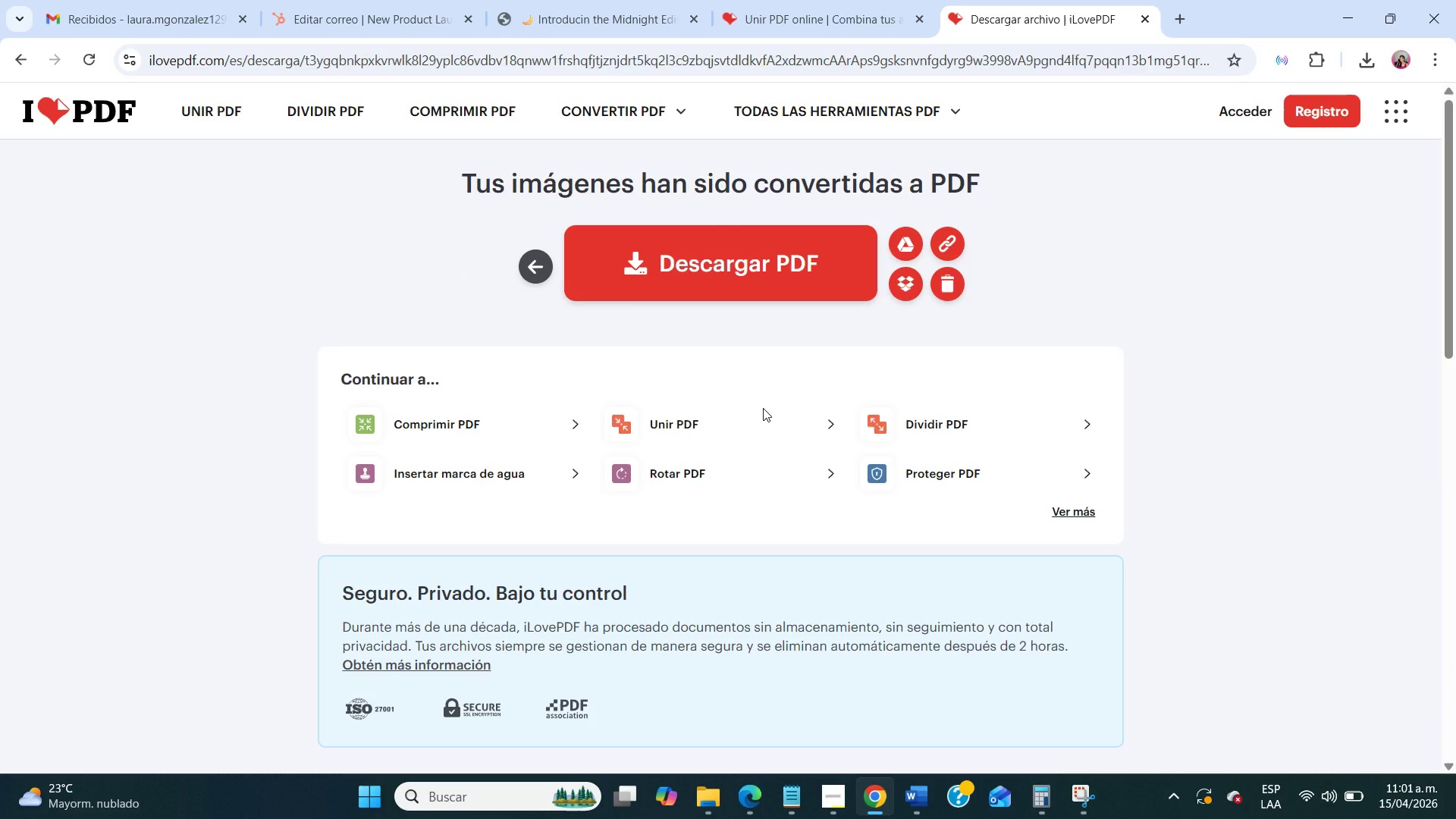 
left_click([1145, 20])
 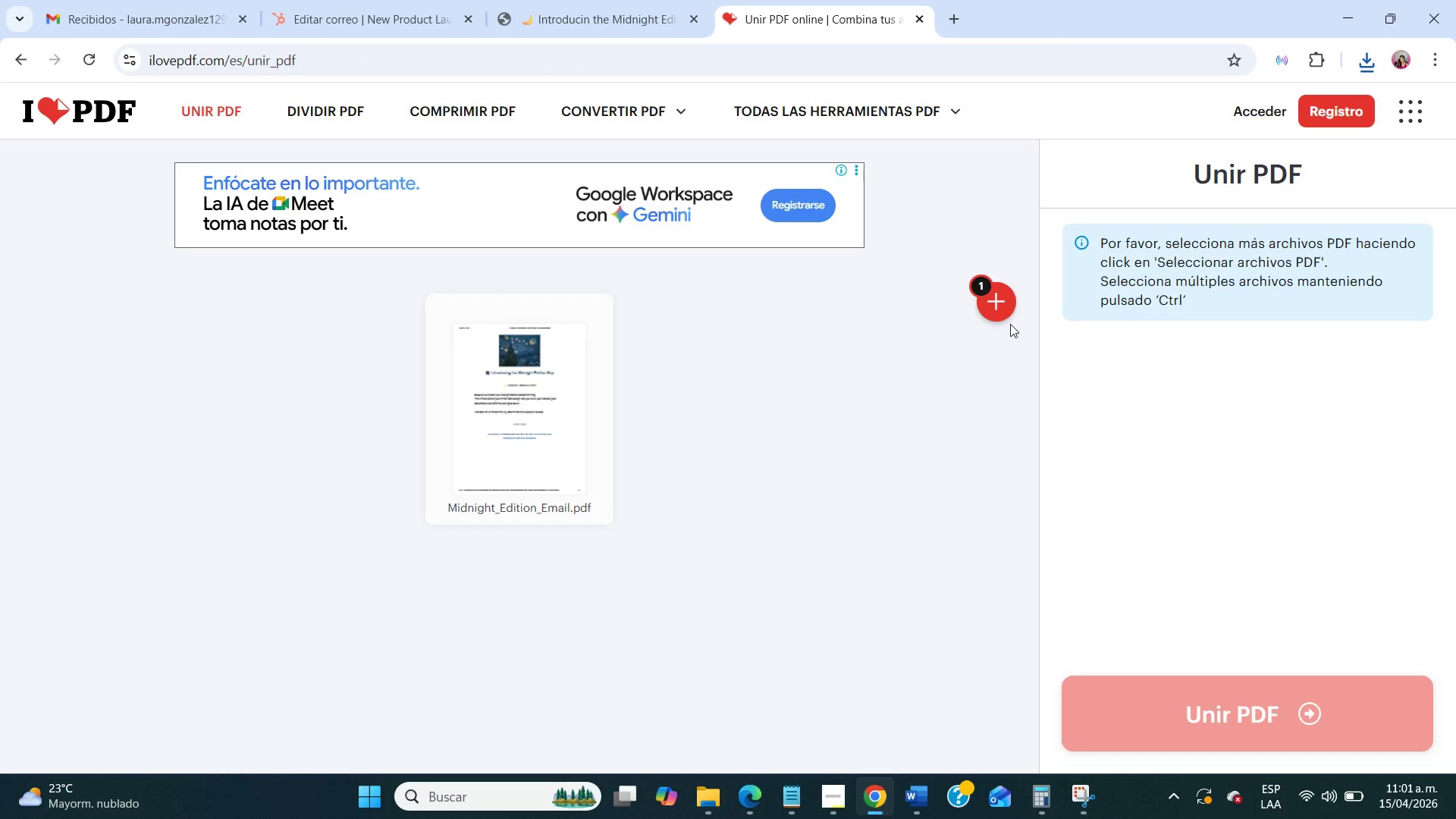 
left_click([1003, 304])
 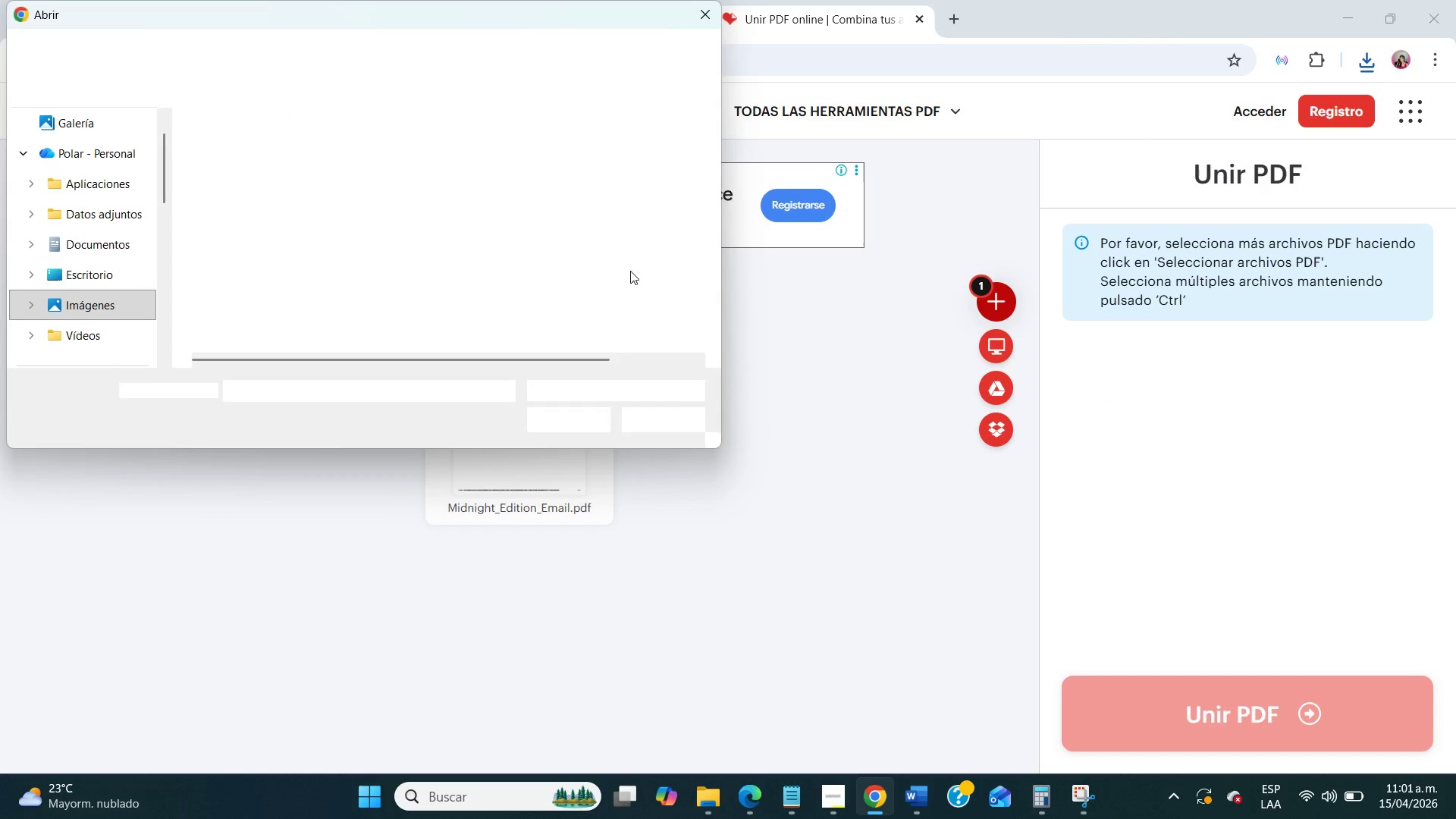 
scroll: coordinate [86, 293], scroll_direction: down, amount: 1.0
 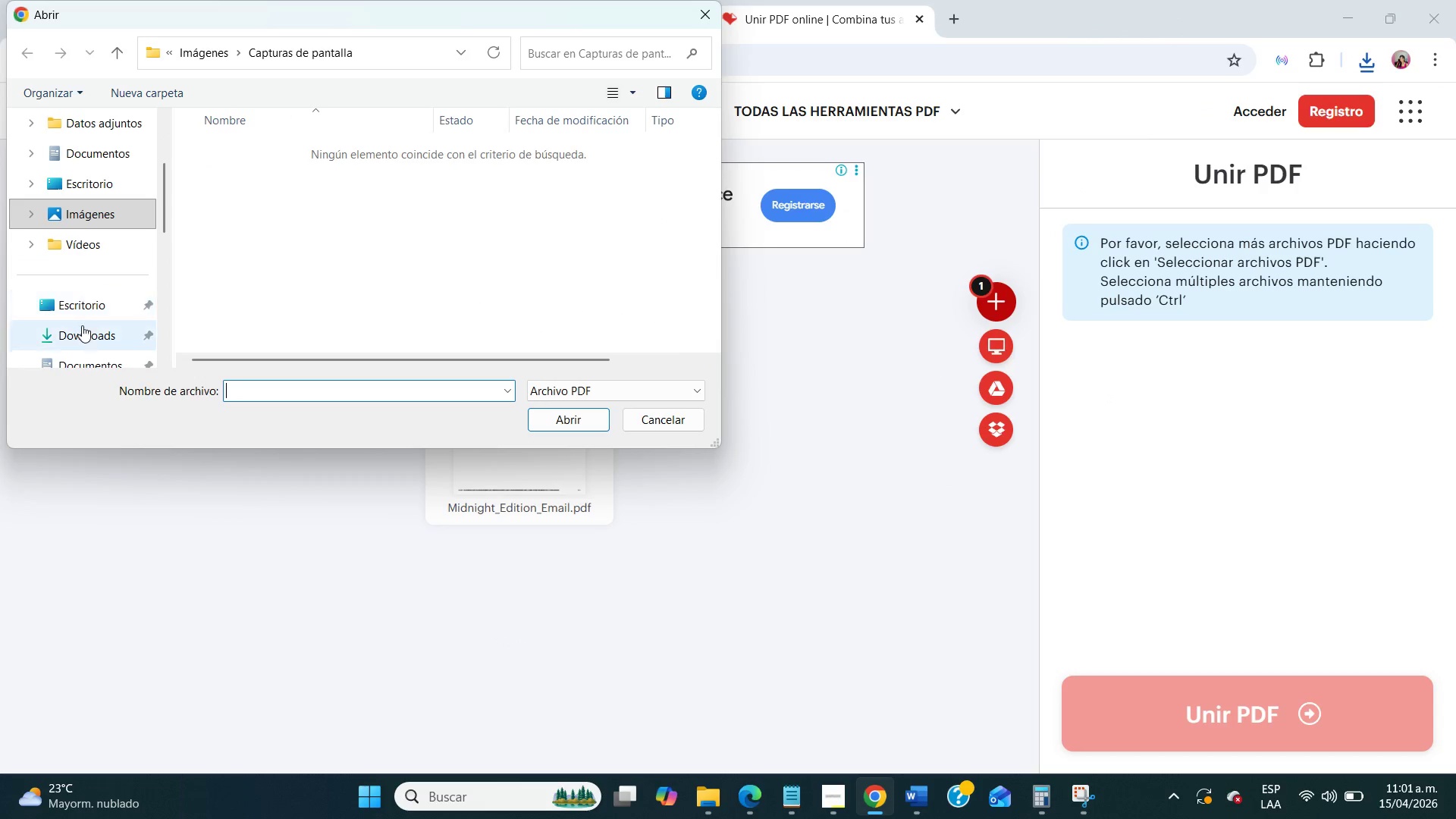 
left_click([82, 329])
 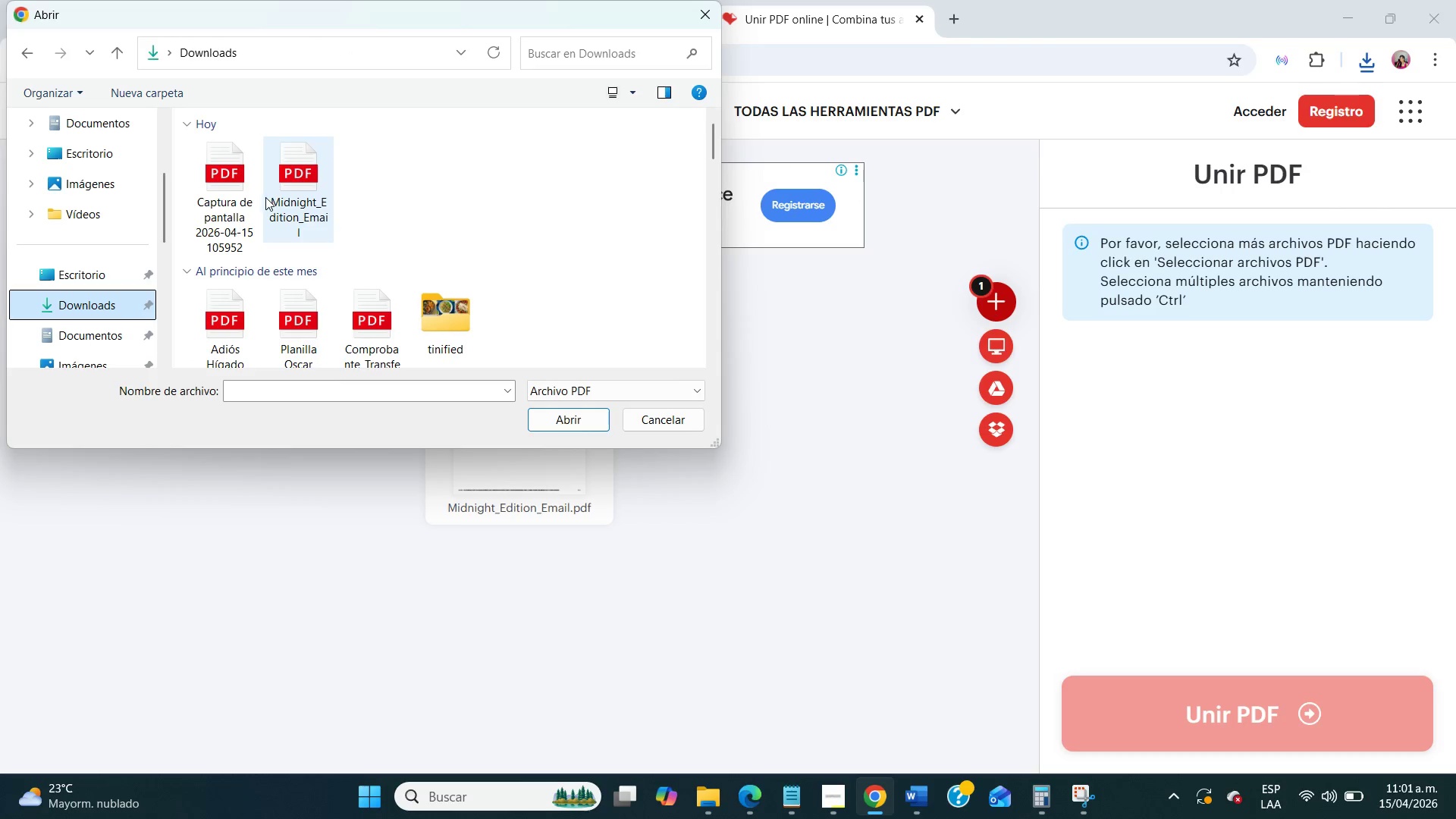 
left_click([242, 201])
 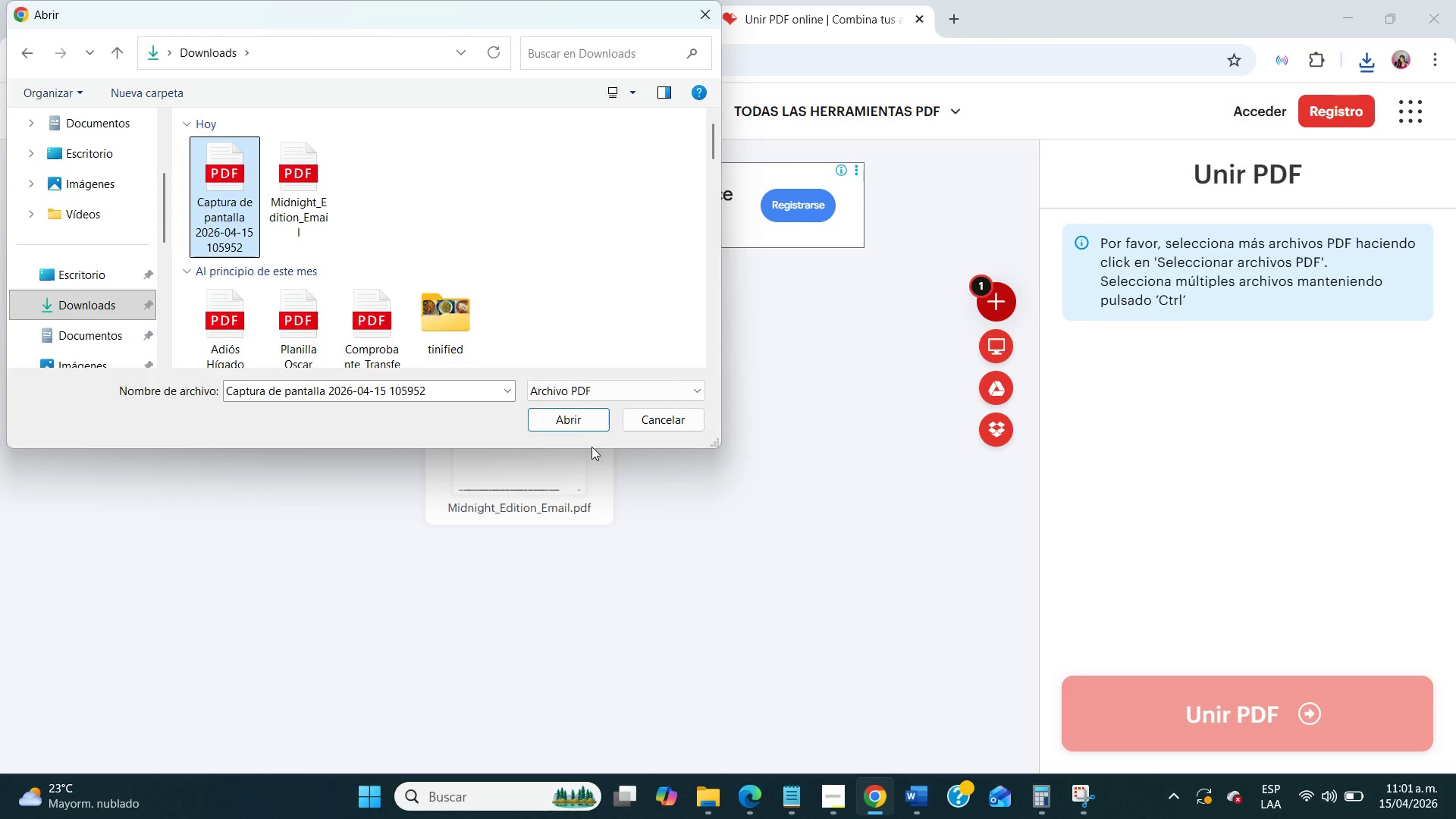 
left_click([577, 427])
 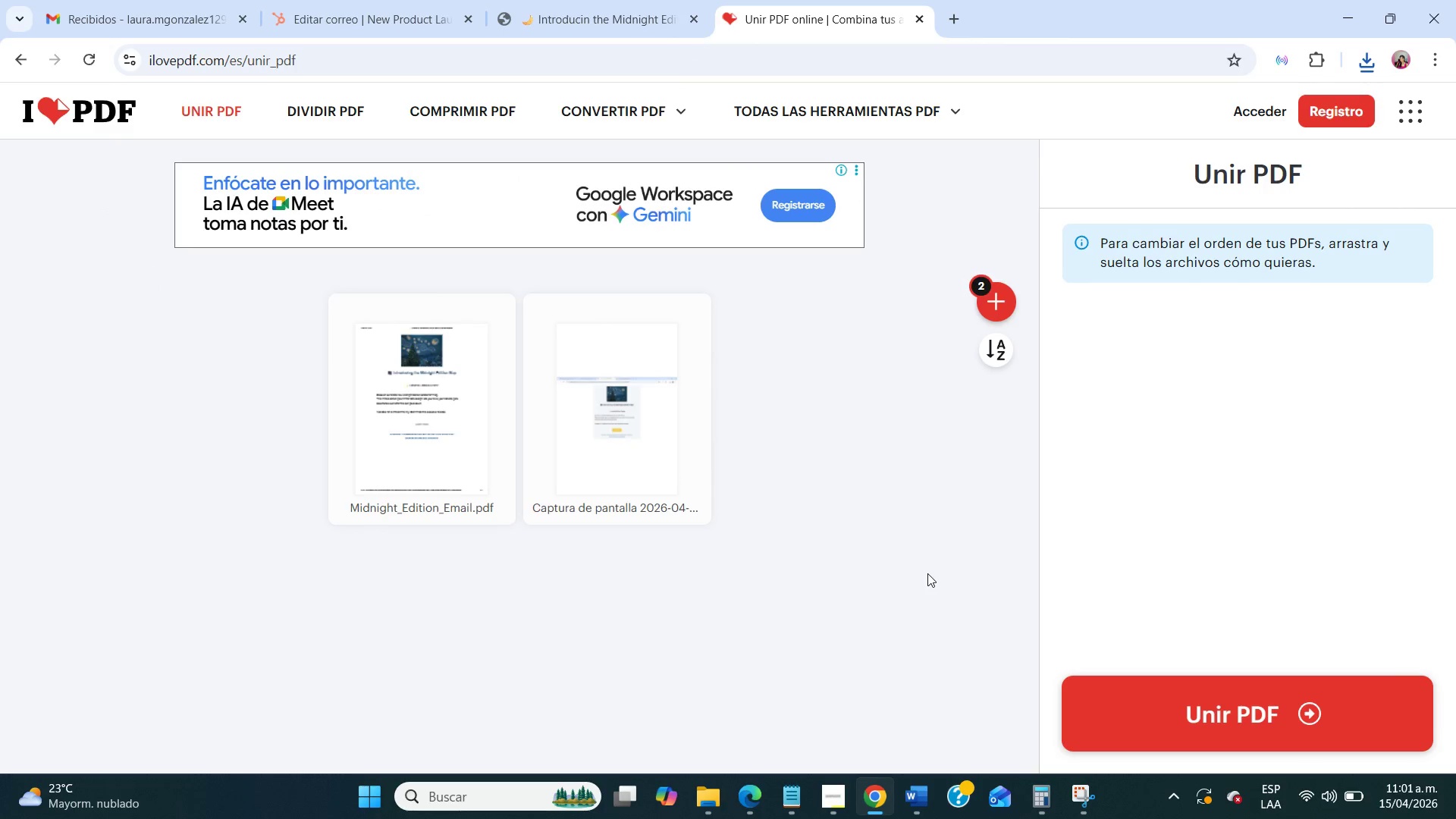 
left_click([1197, 714])
 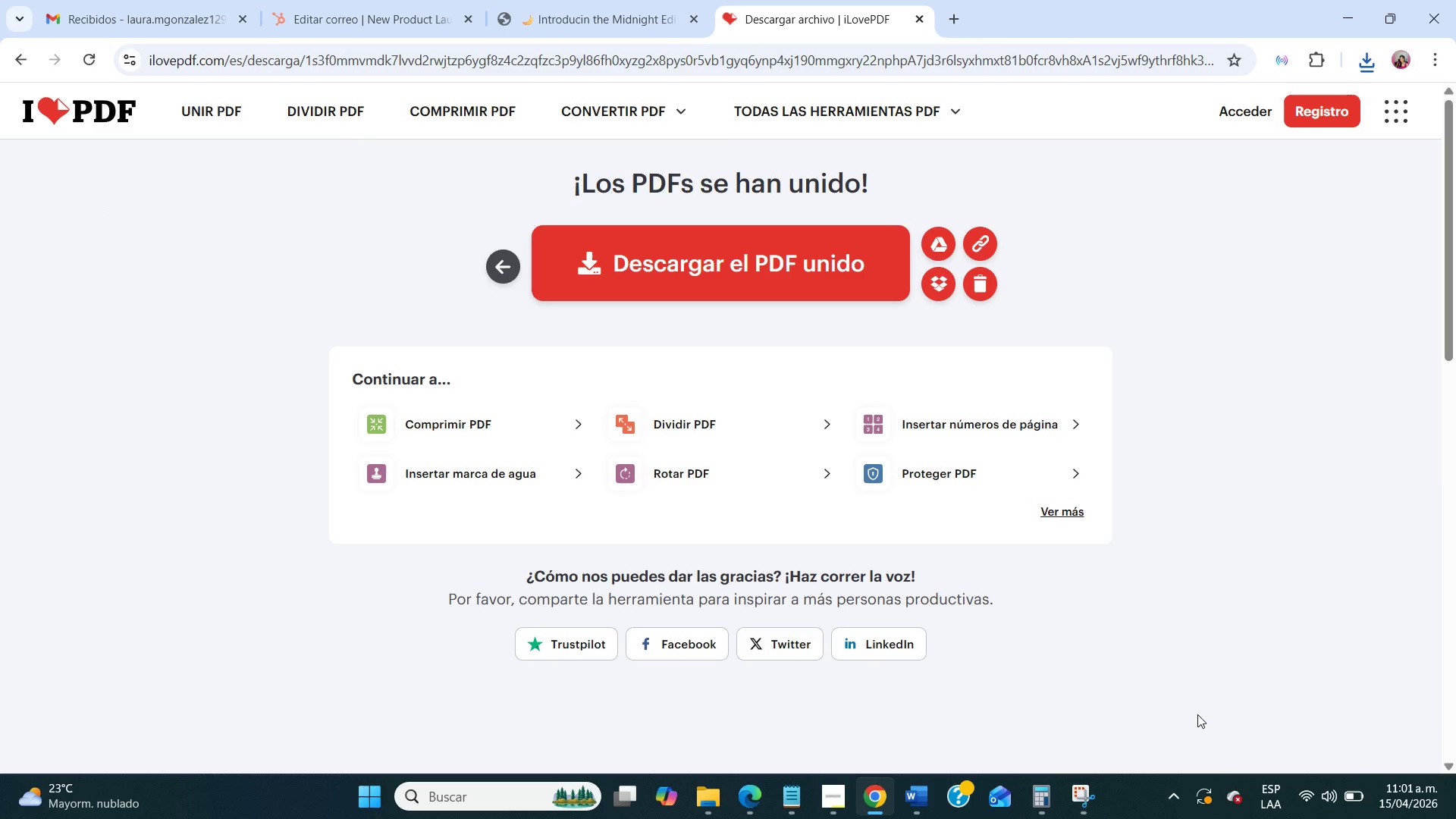 
wait(9.67)
 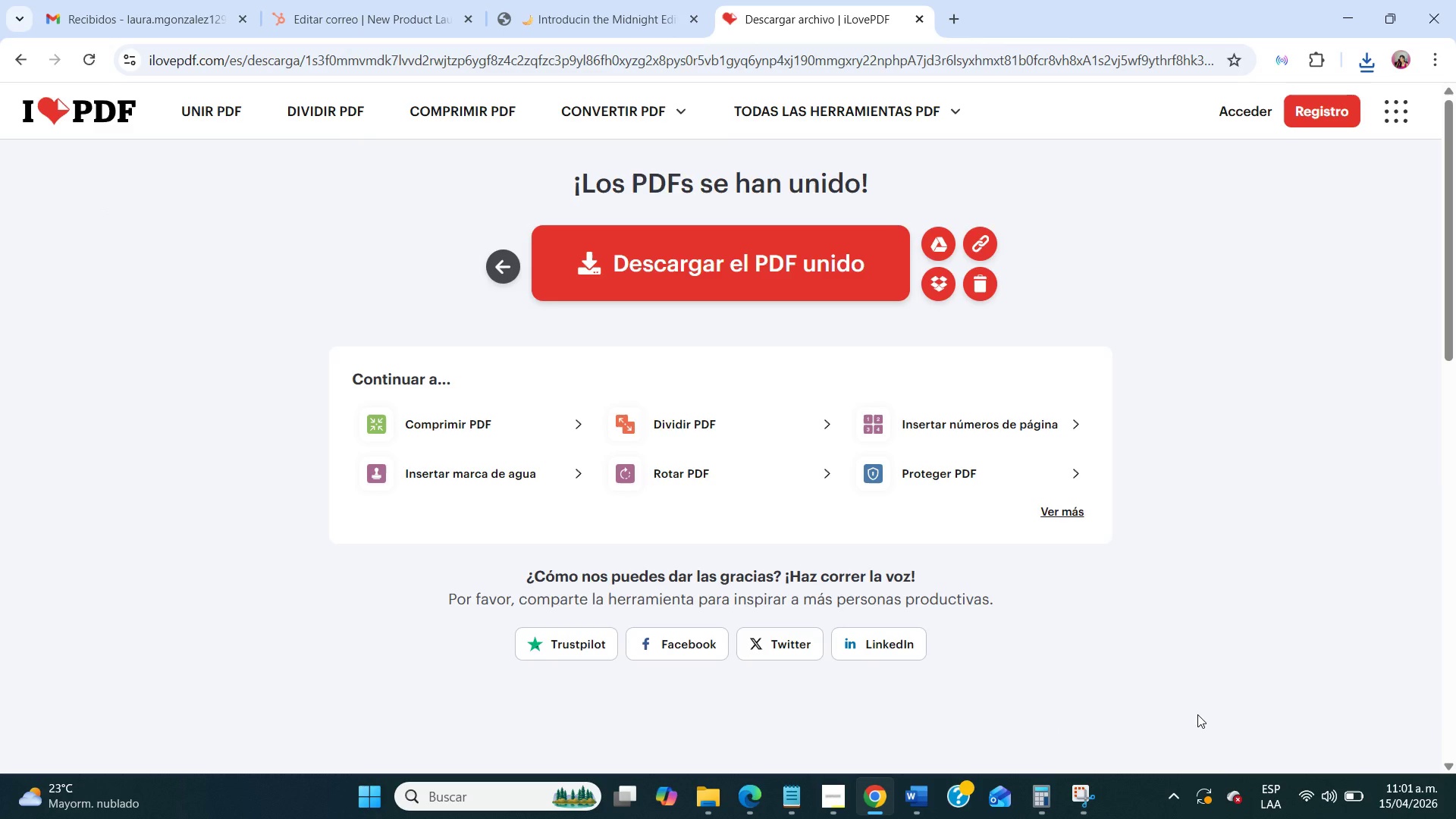 
left_click([1189, 98])
 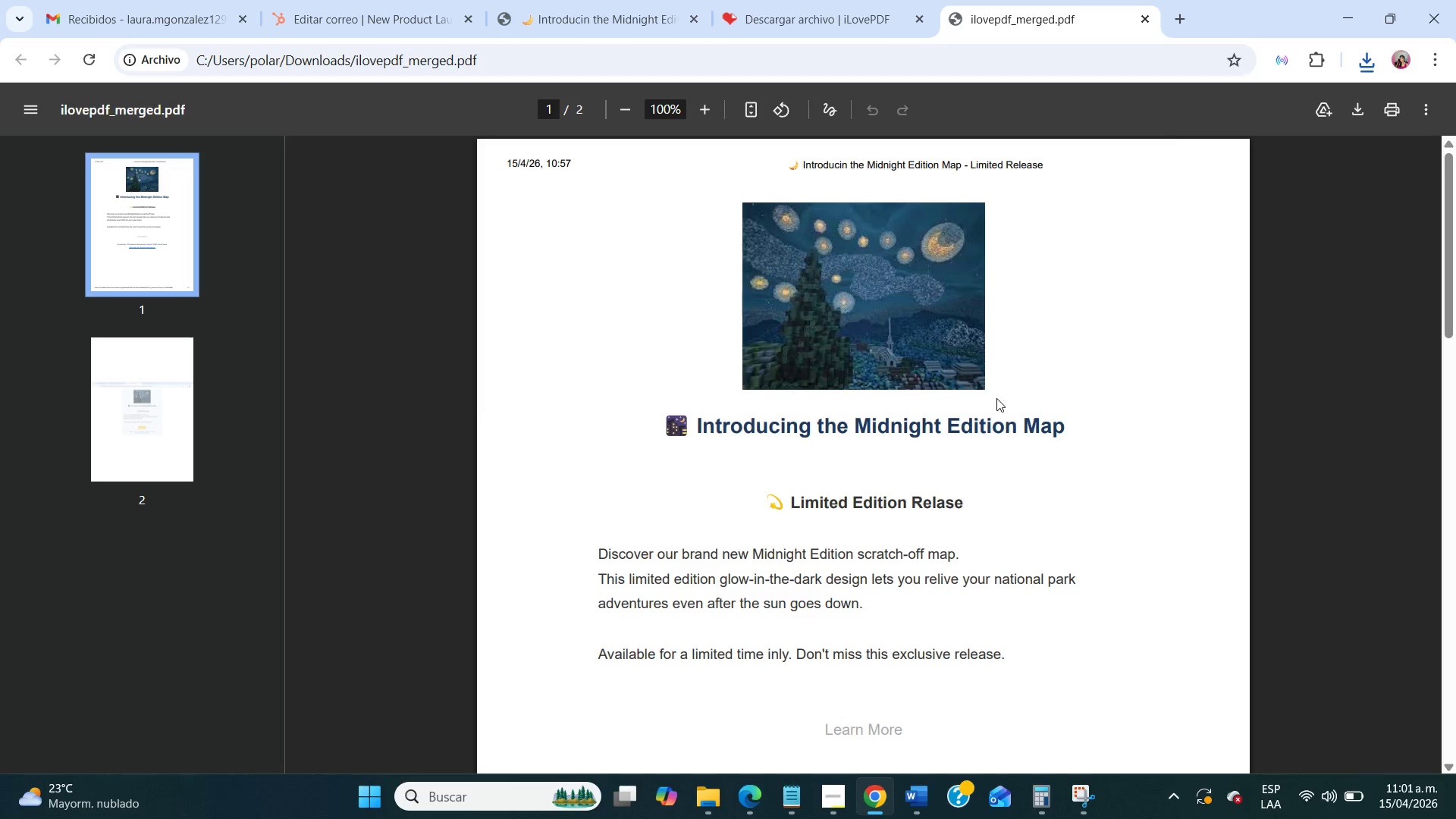 
scroll: coordinate [999, 419], scroll_direction: down, amount: 15.0
 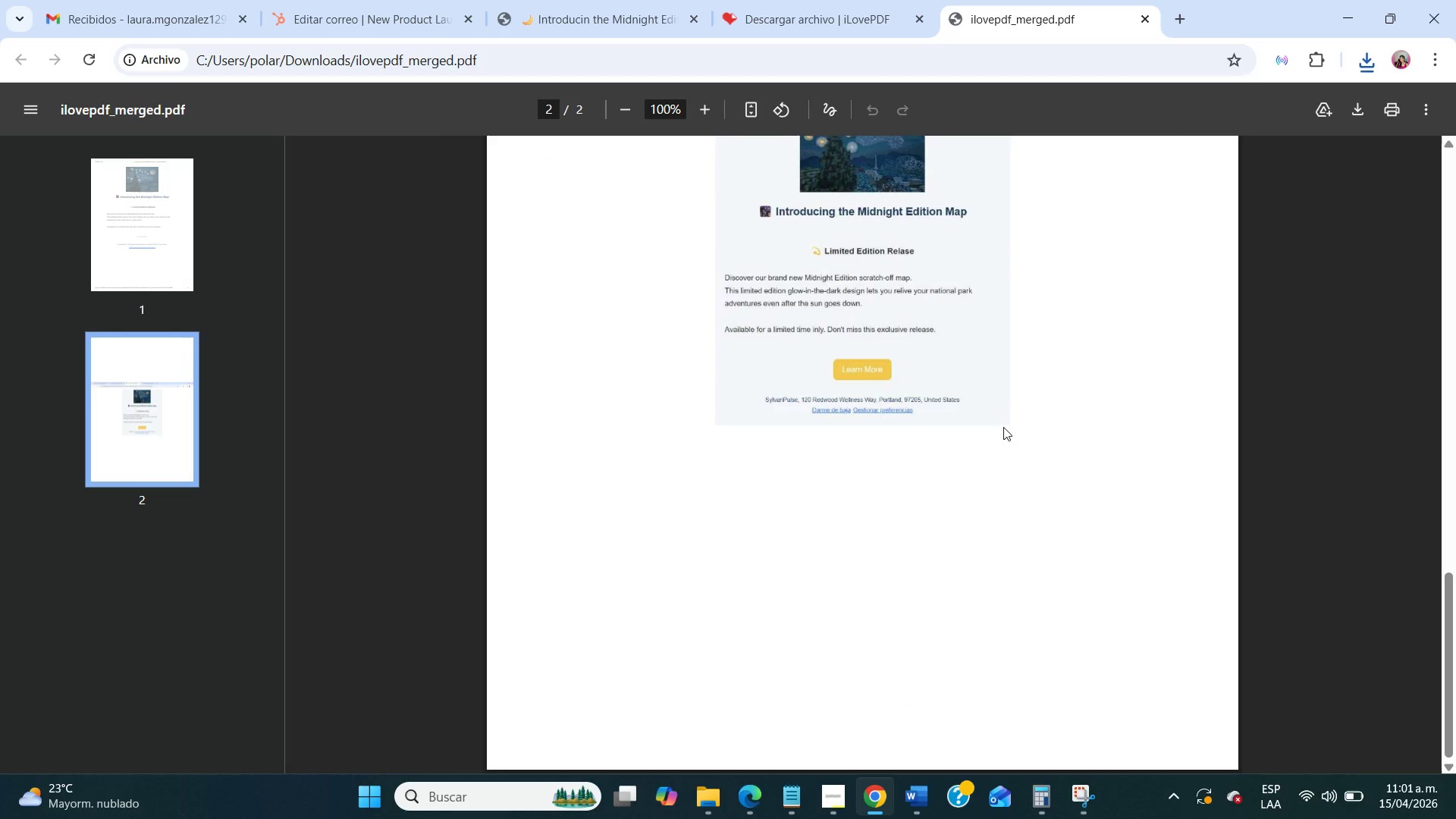 
scroll: coordinate [995, 431], scroll_direction: up, amount: 23.0
 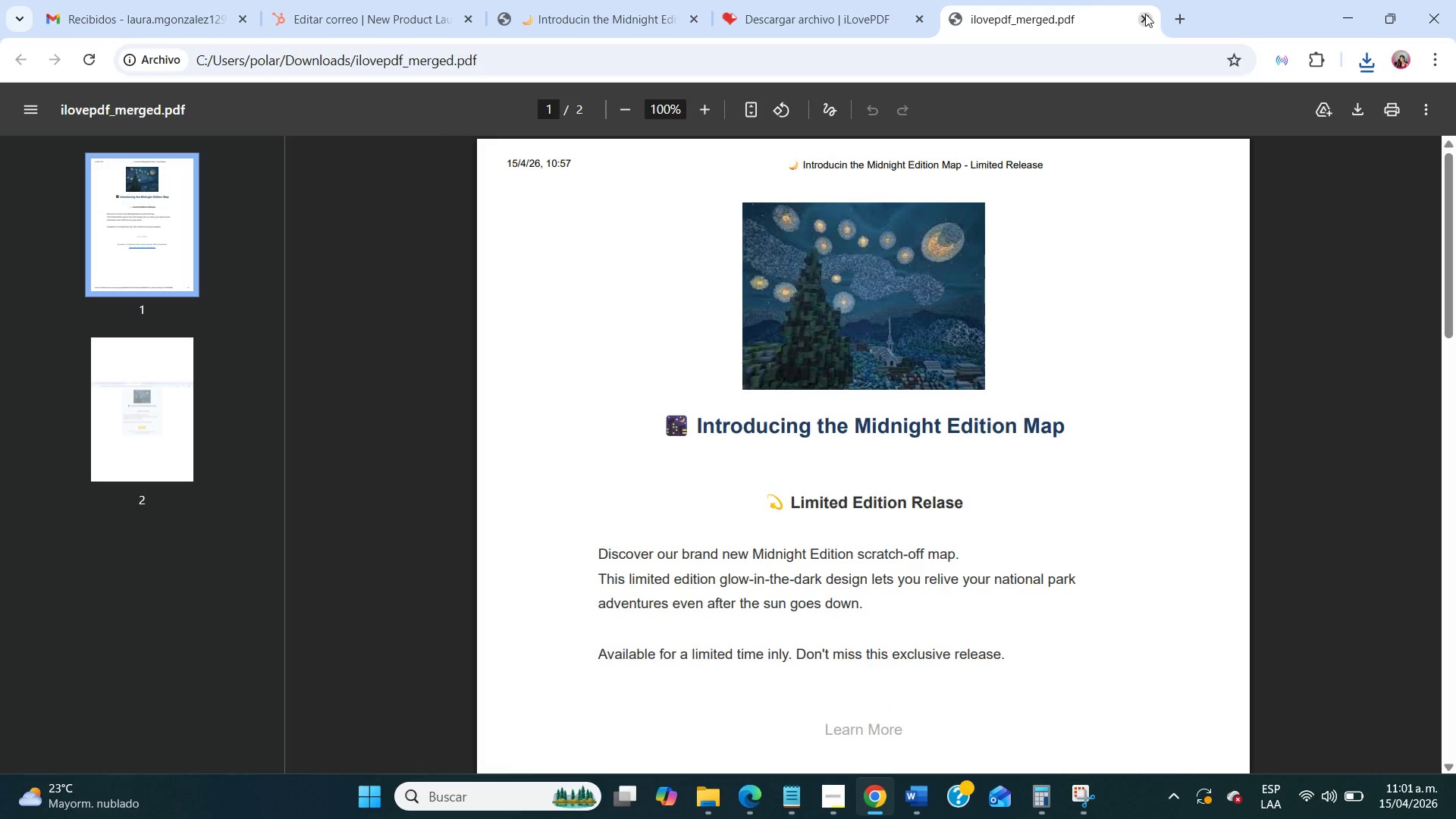 
left_click([1147, 15])
 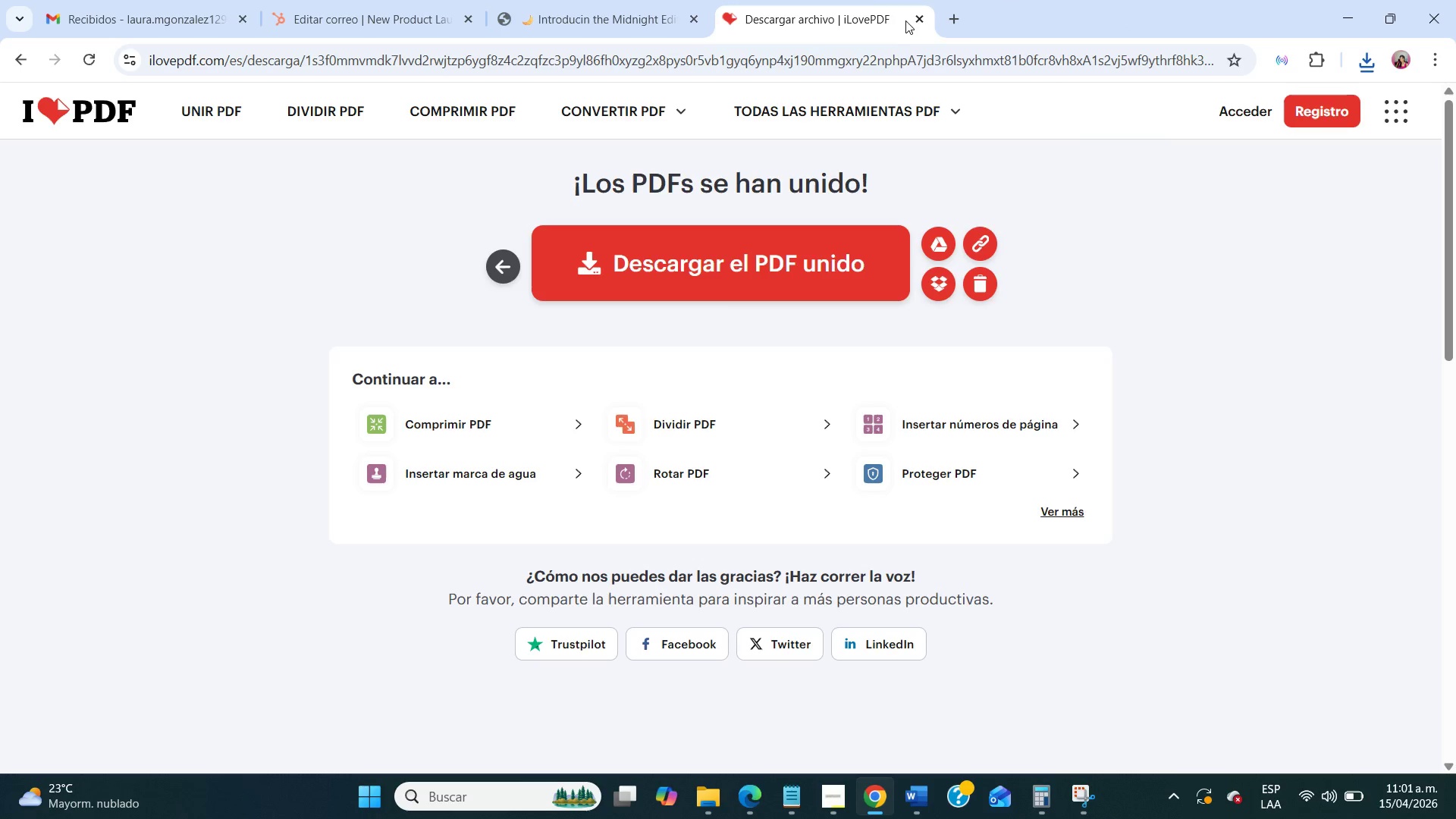 
left_click([913, 17])
 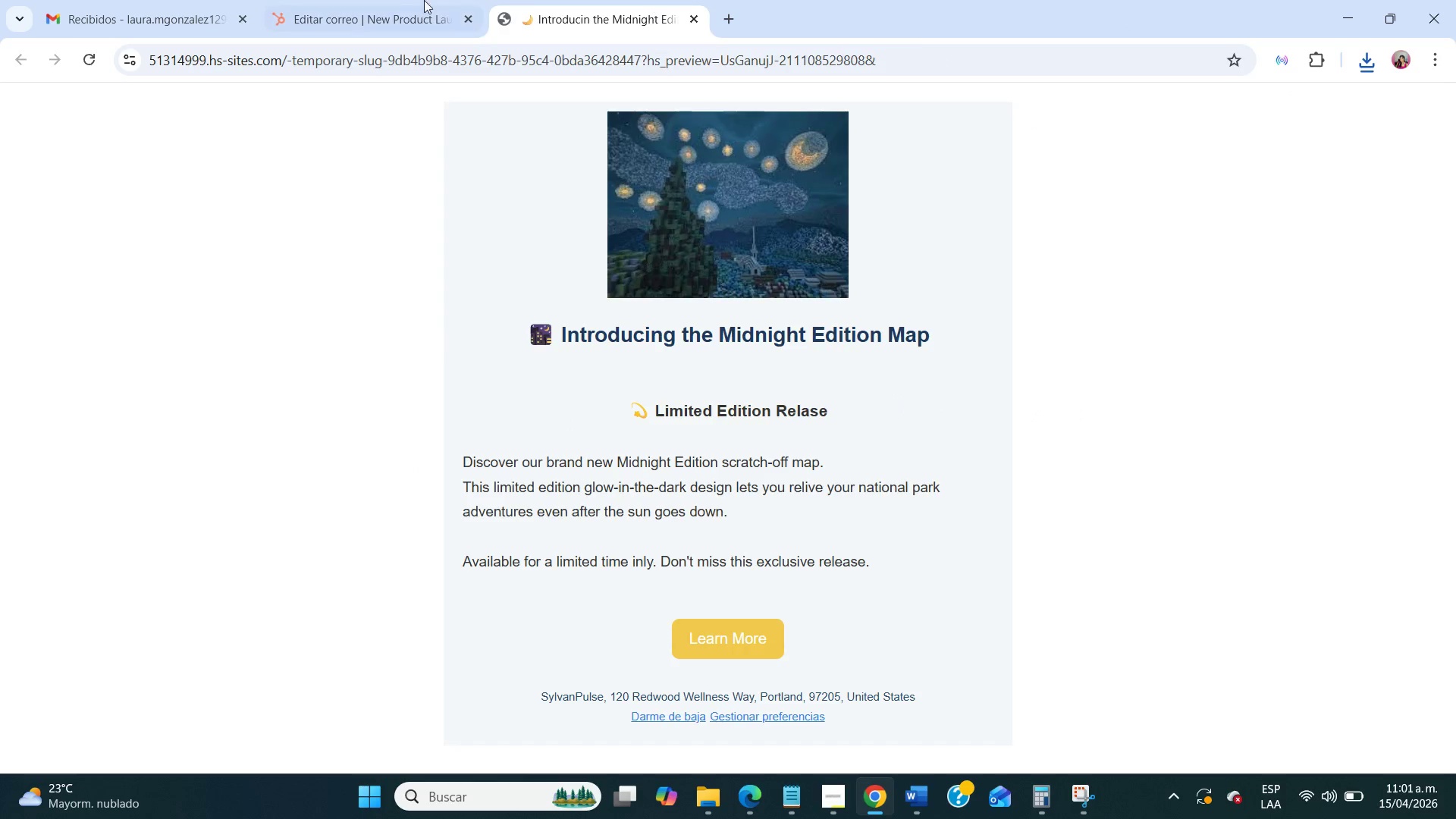 
left_click([369, 0])
 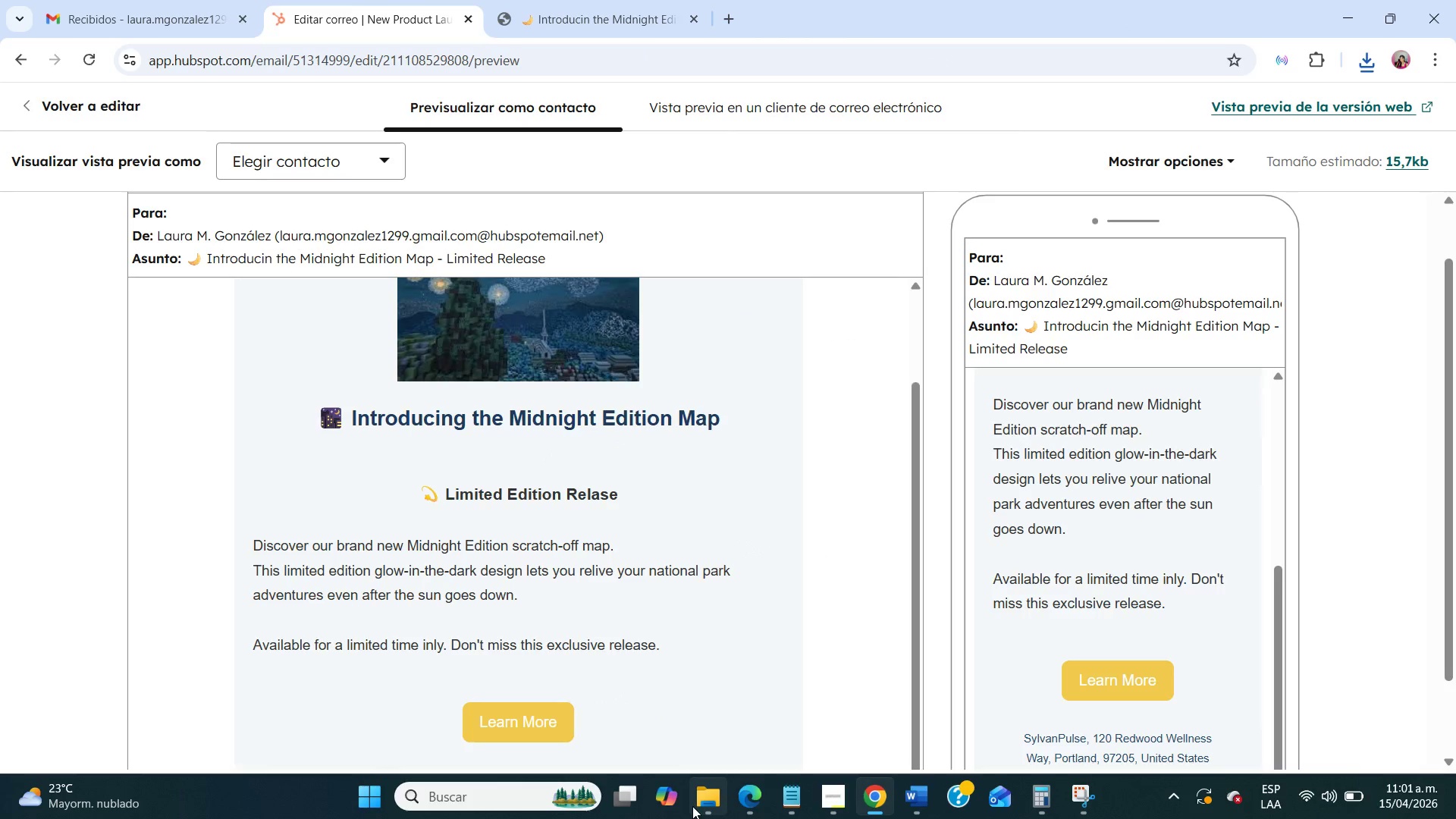 
left_click([692, 806])
 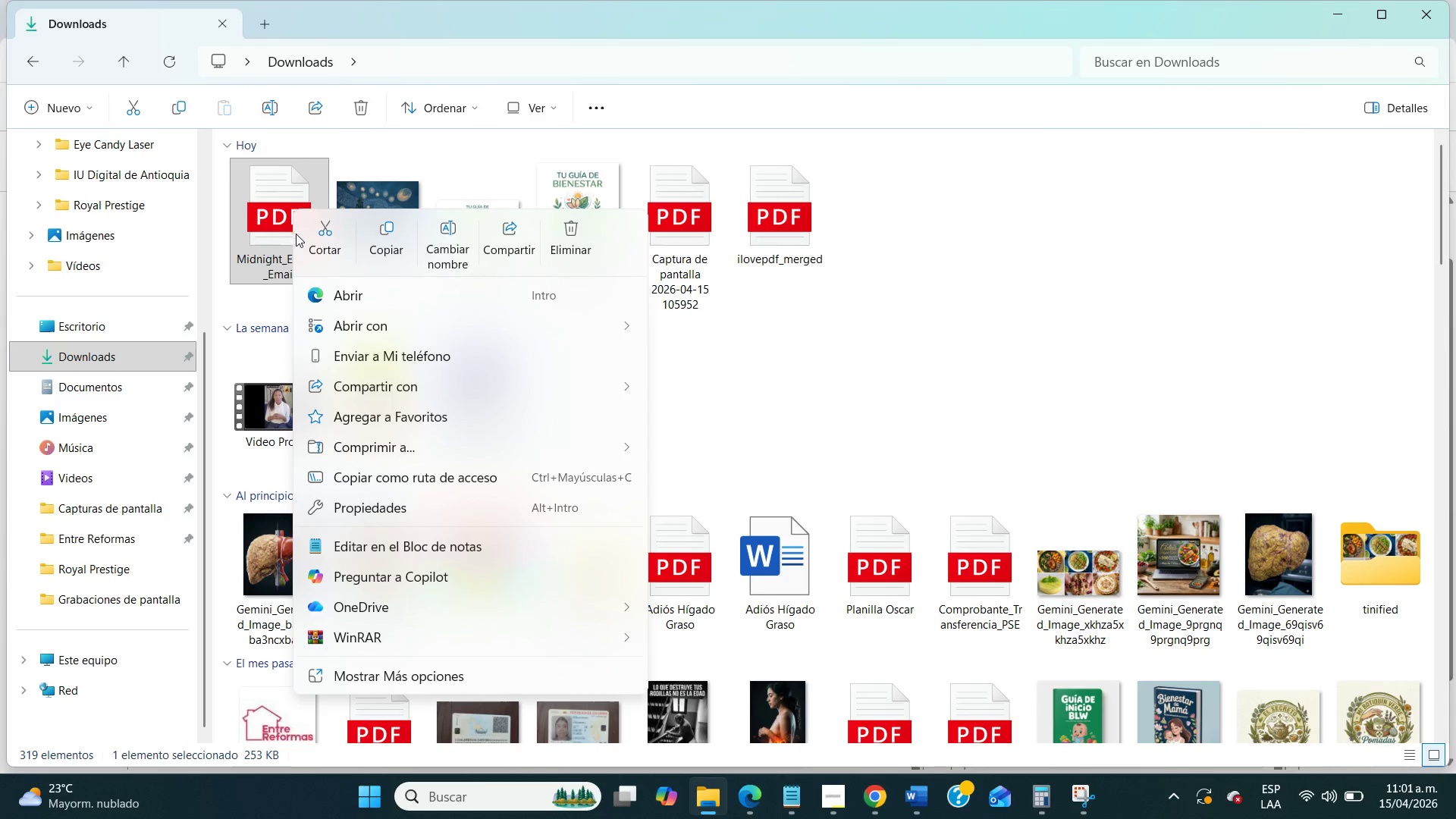 
left_click([444, 248])
 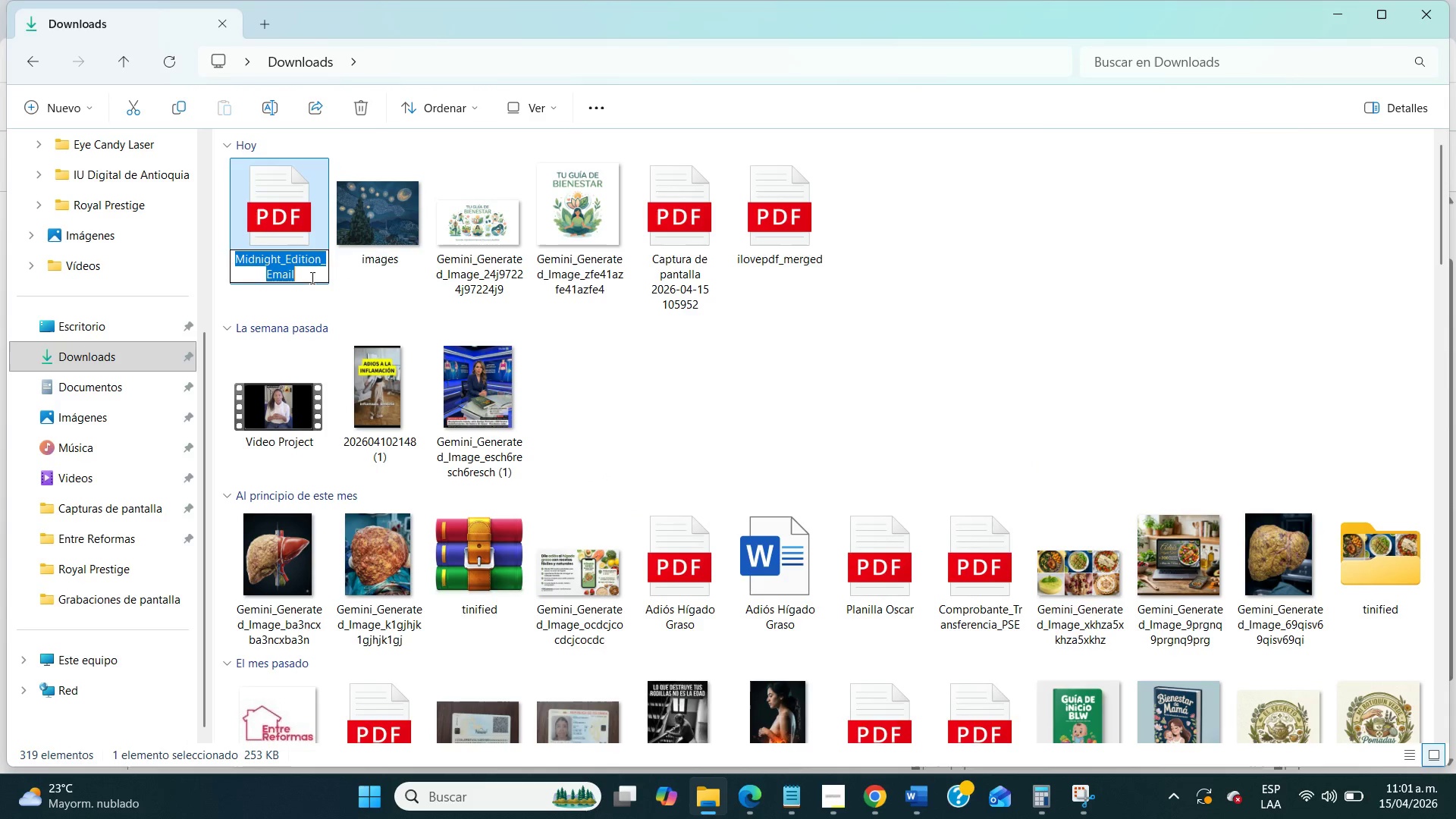 
left_click([301, 277])
 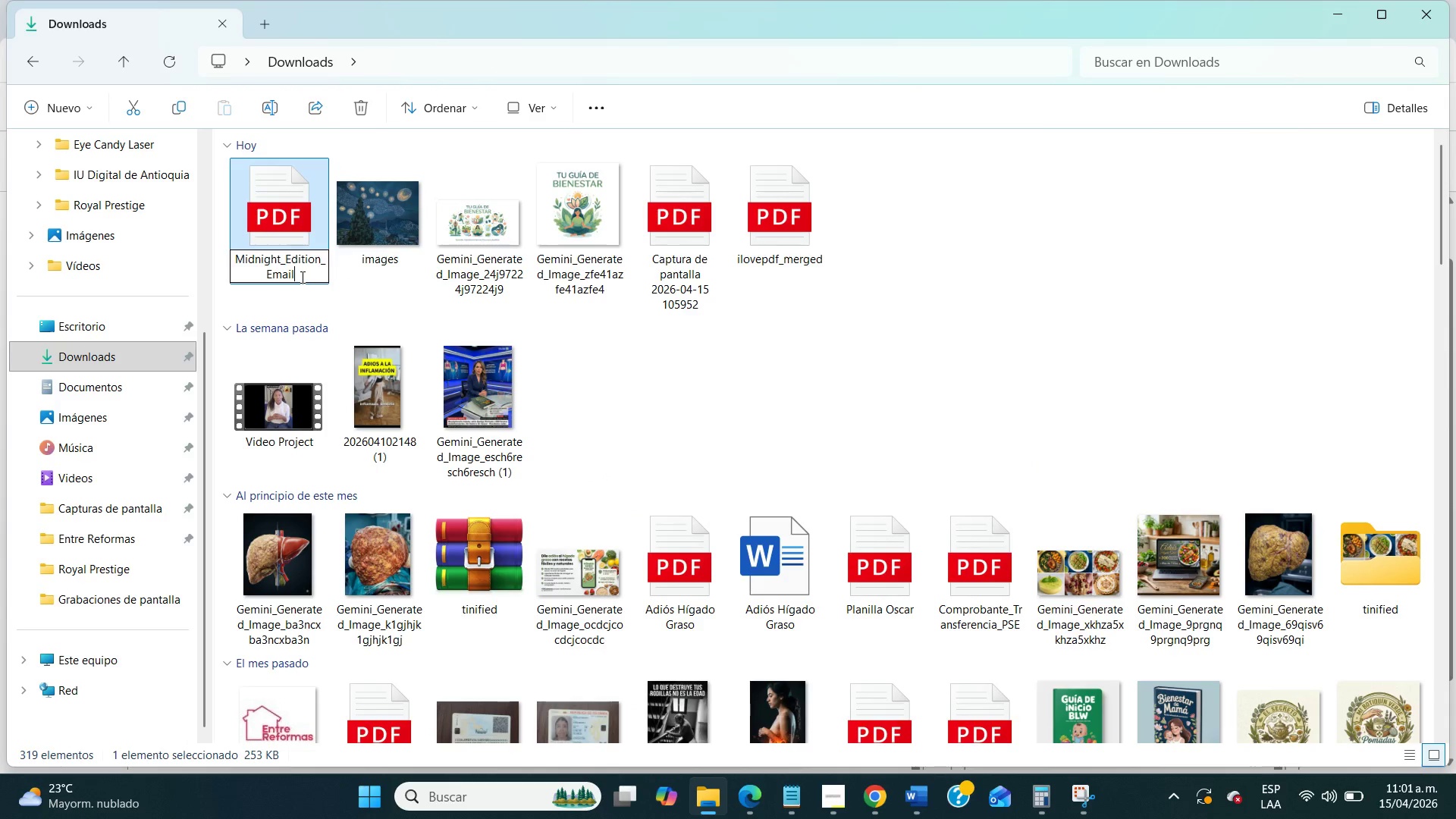 
key(1)
 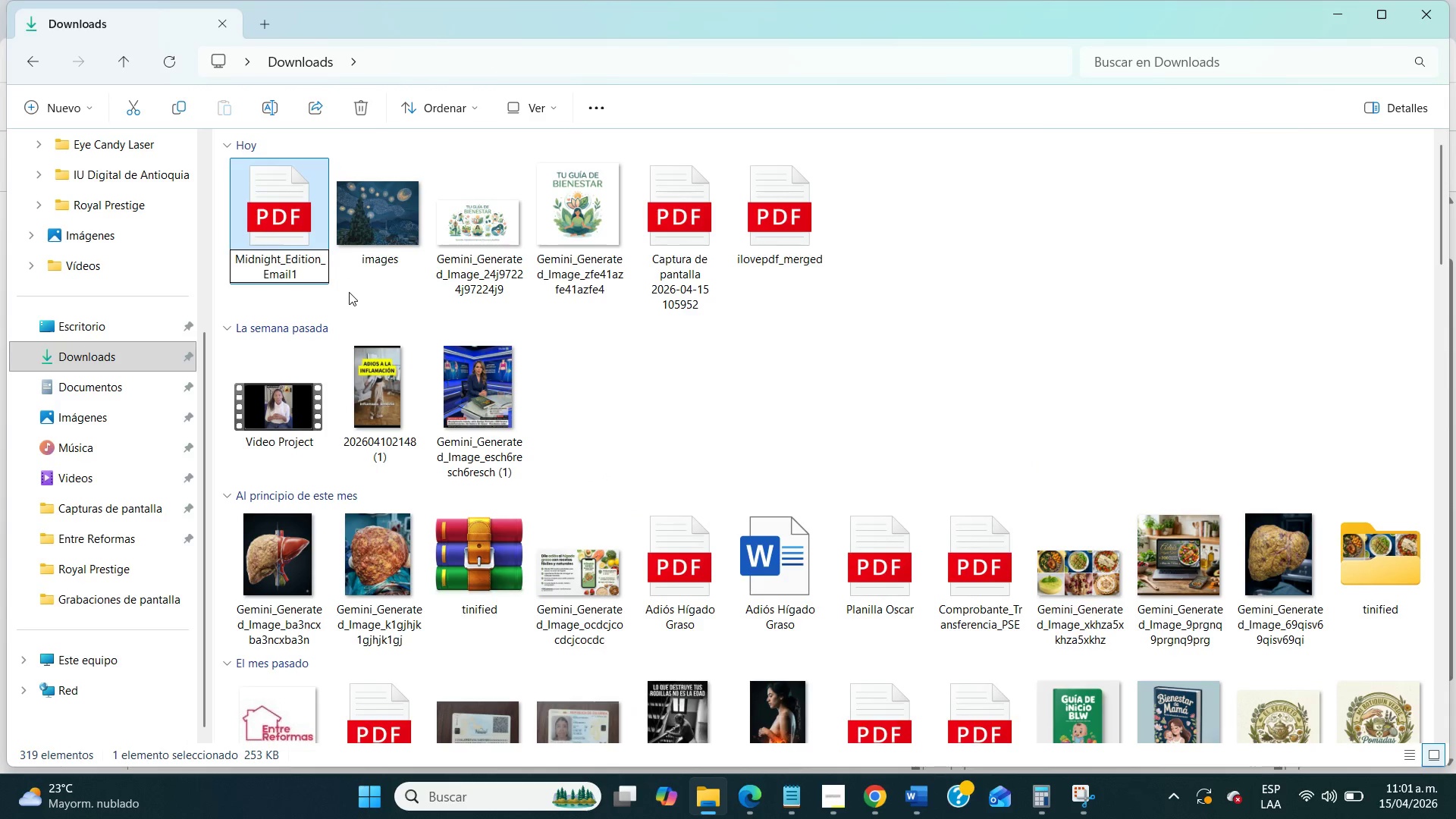 
left_click([349, 292])
 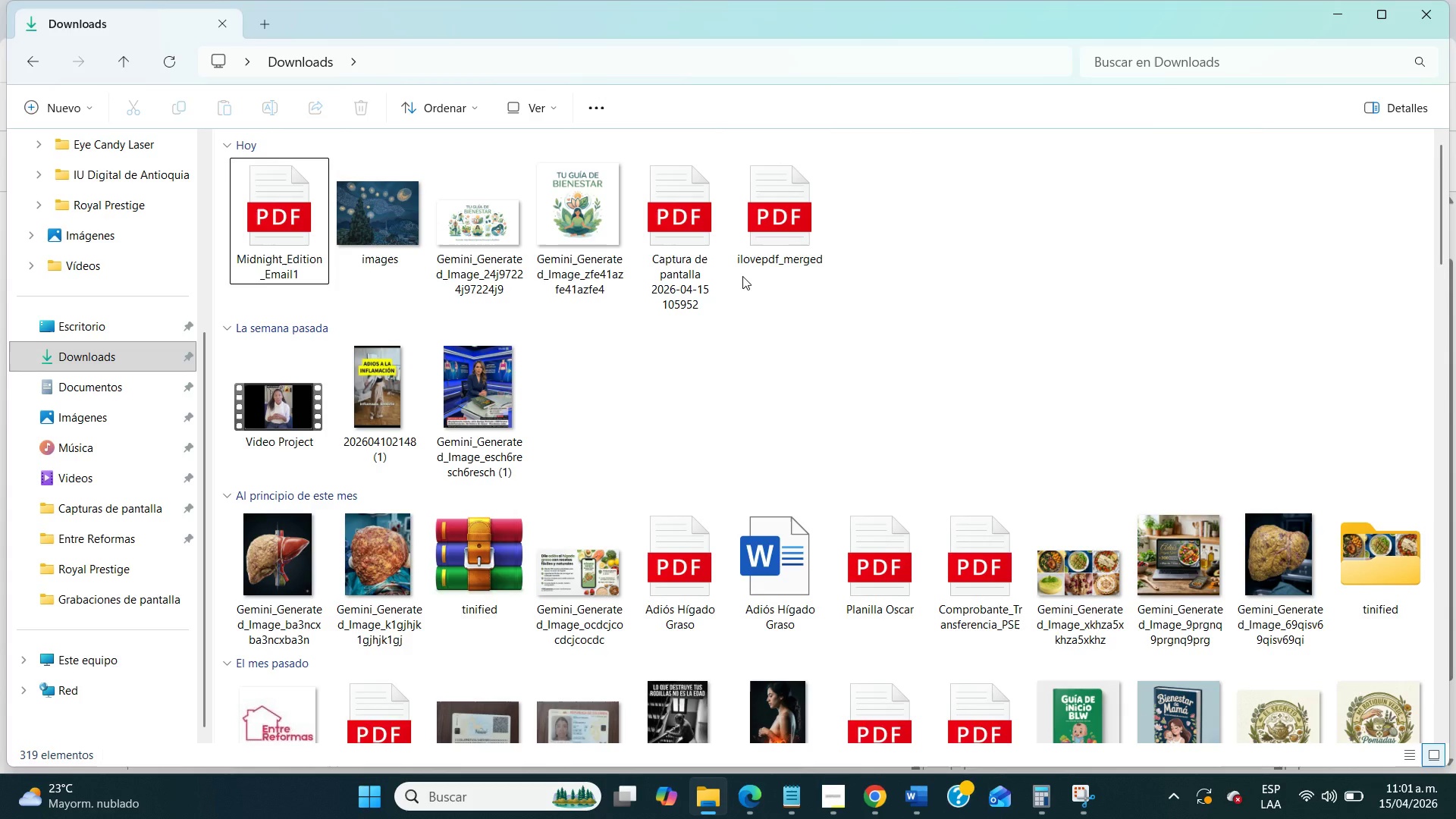 
left_click([793, 249])
 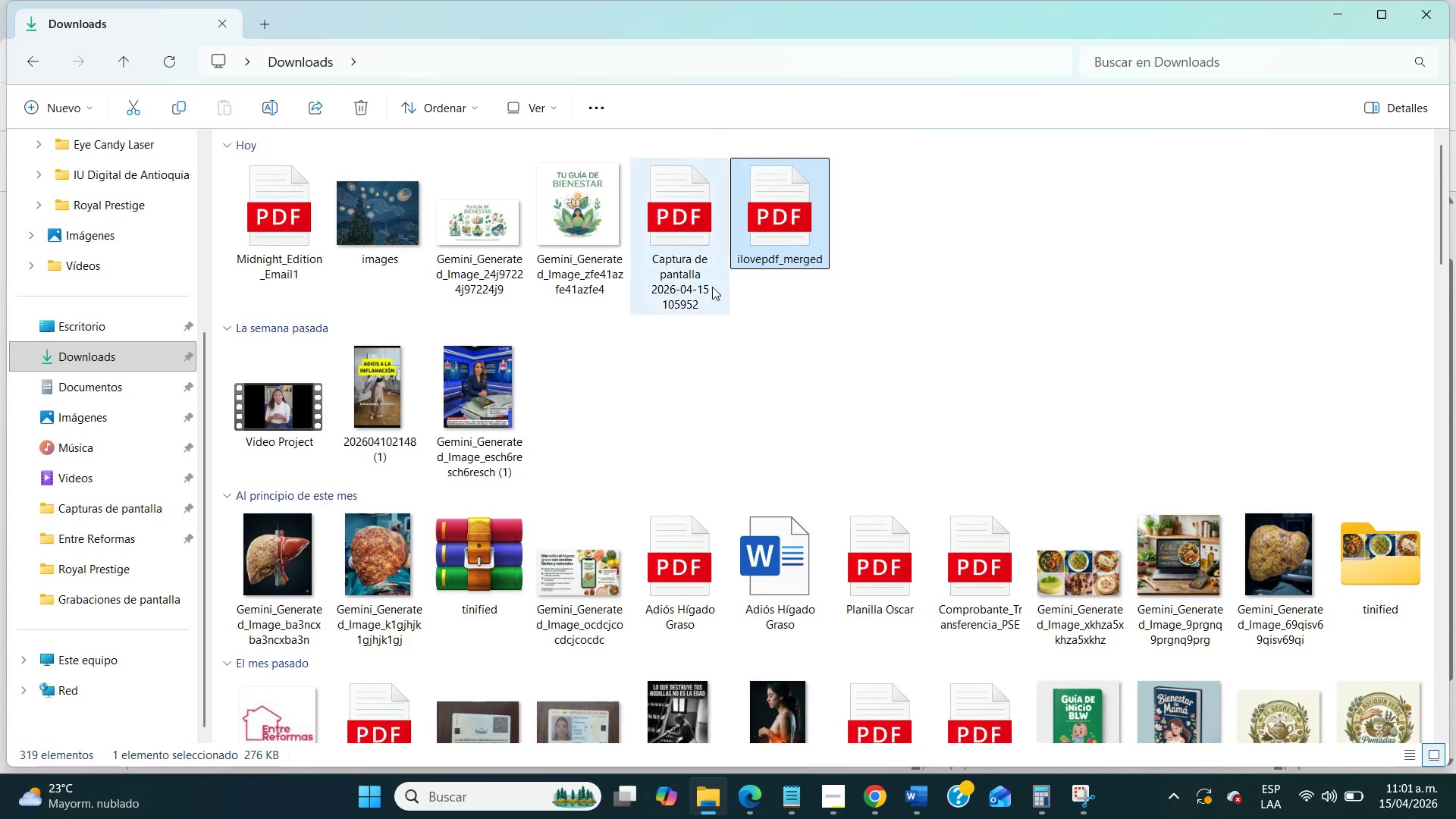 
left_click([694, 287])
 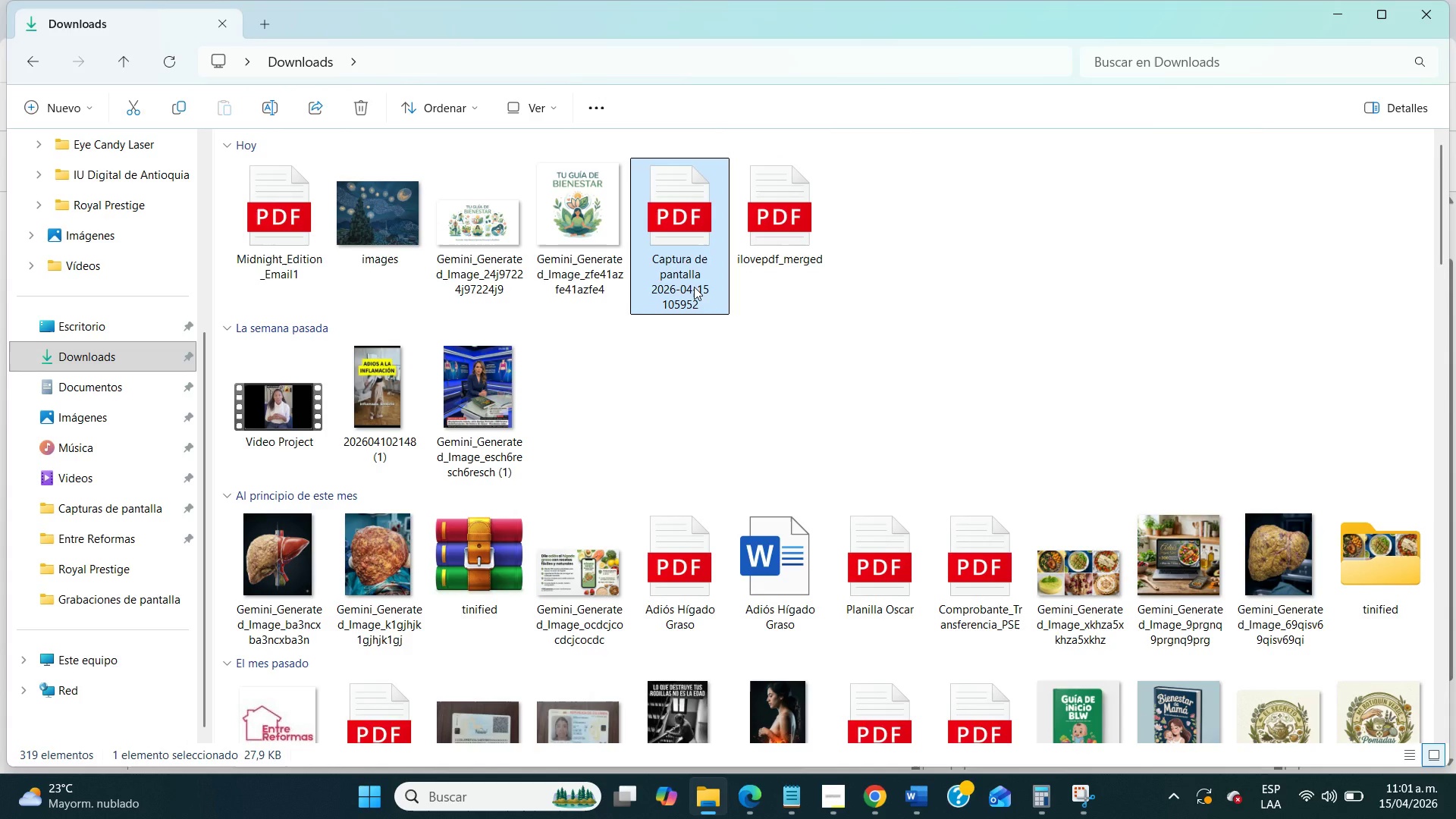 
key(Delete)
 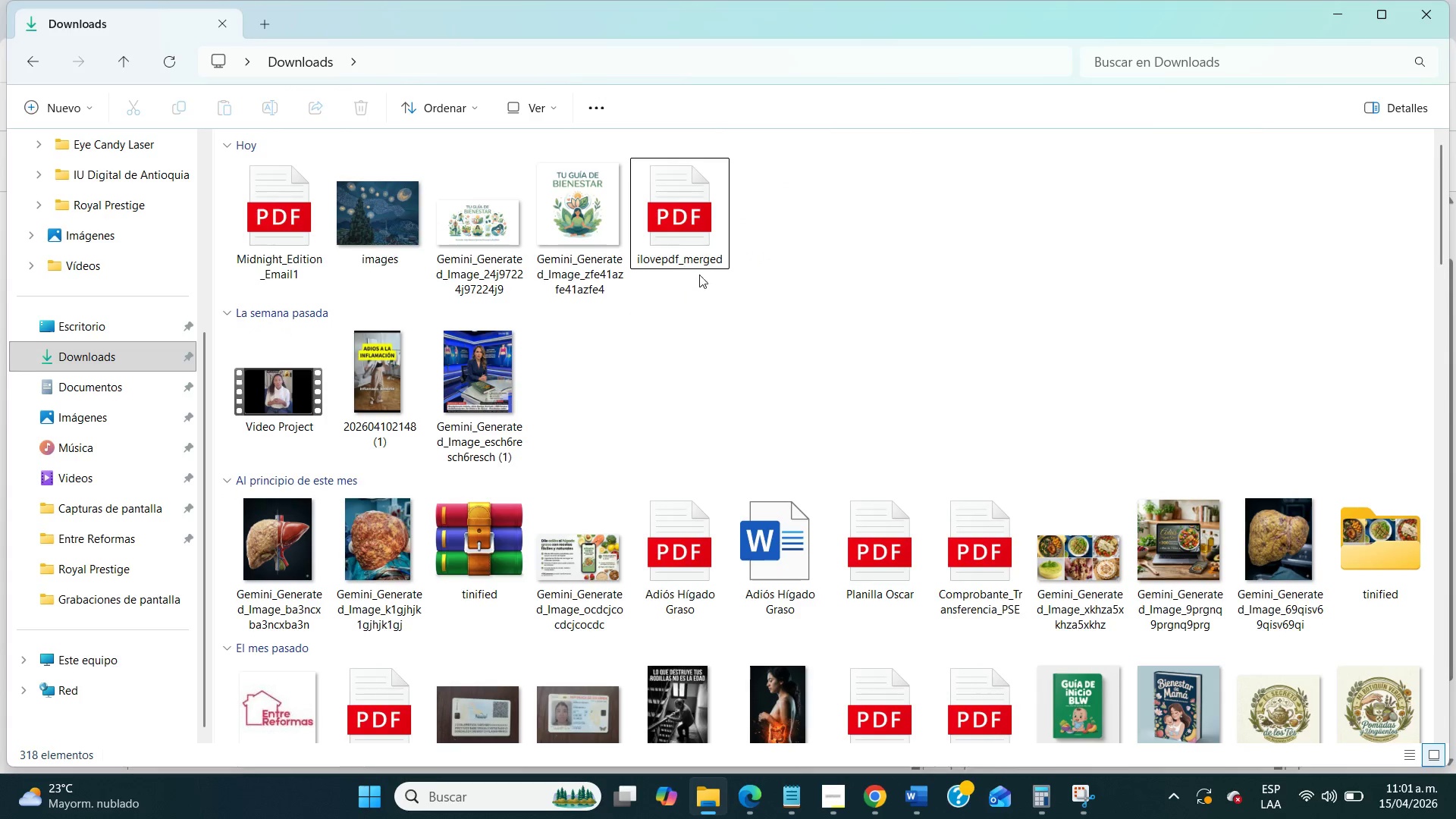 
right_click([699, 265])
 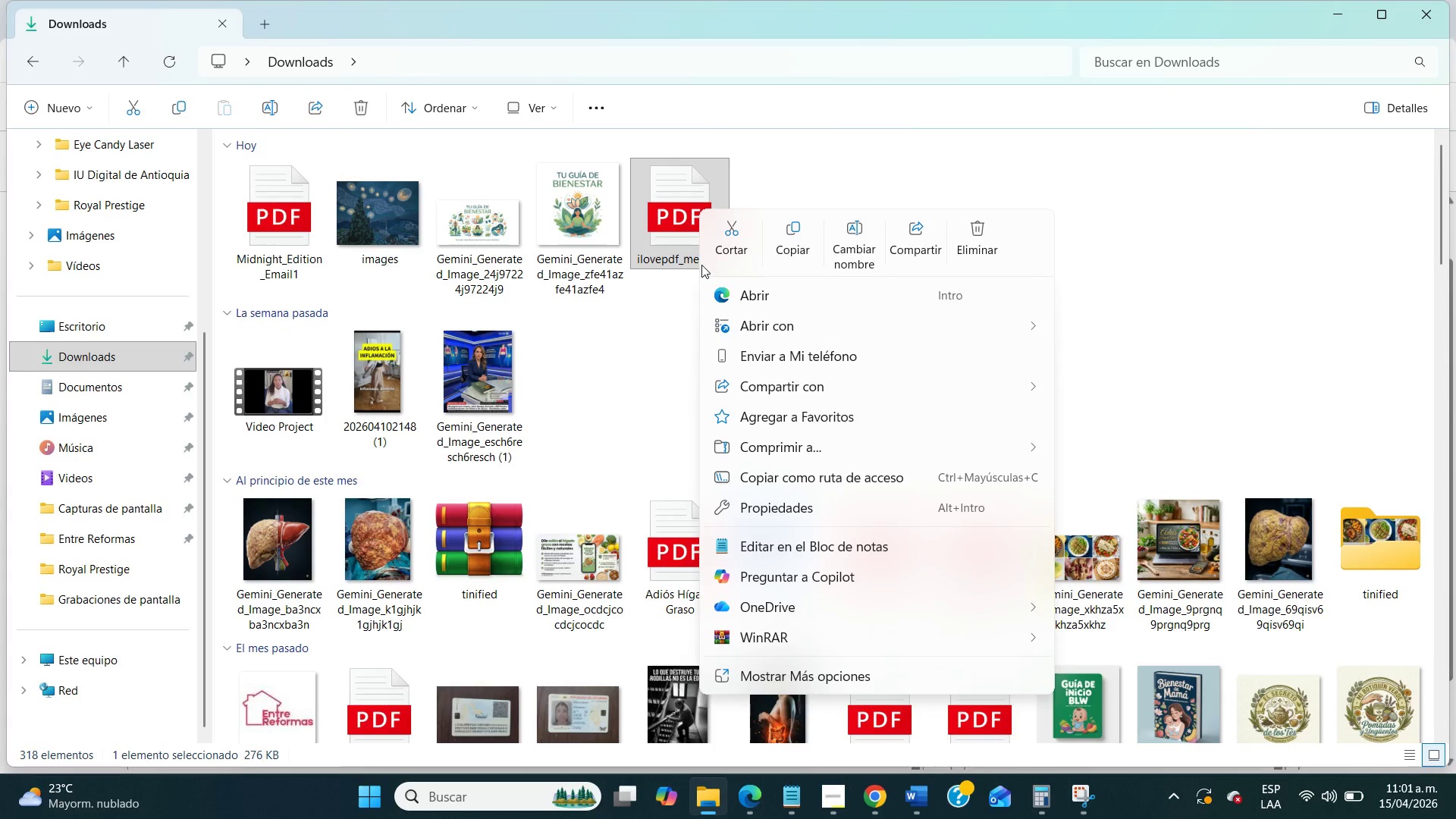 
left_click([858, 249])
 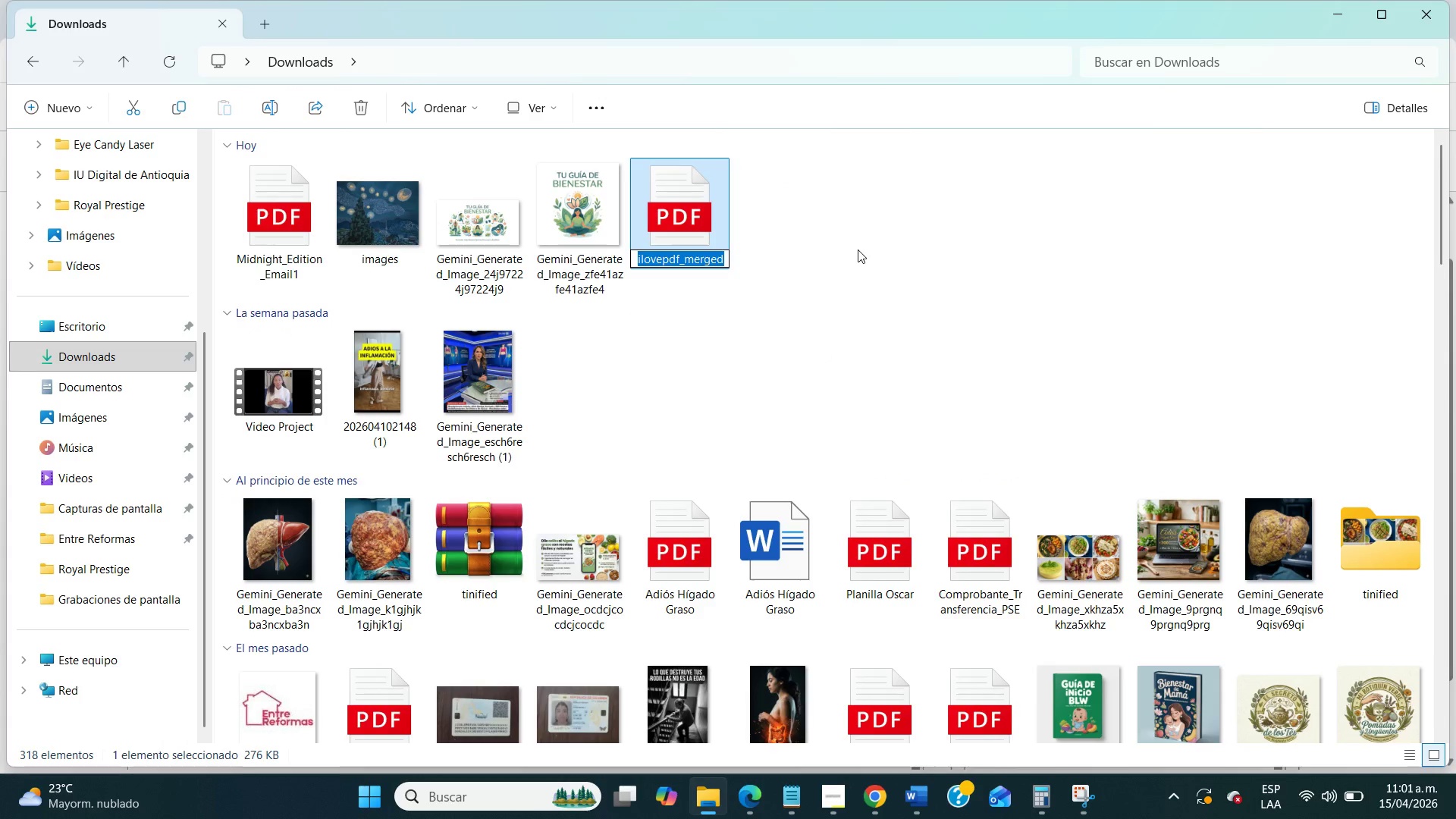 
type(Midnight_Edition_Email)
 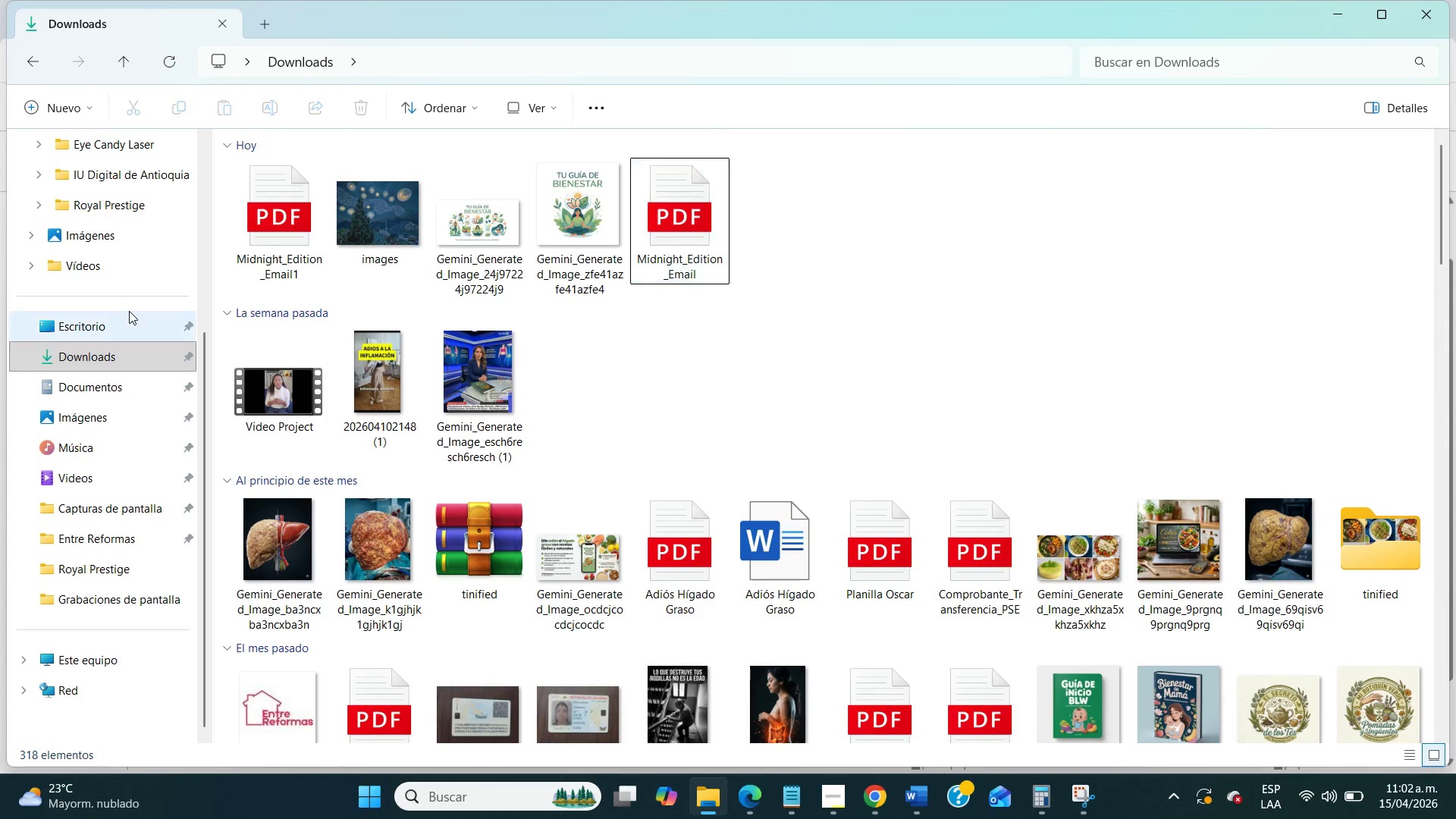 
left_click([250, 237])
 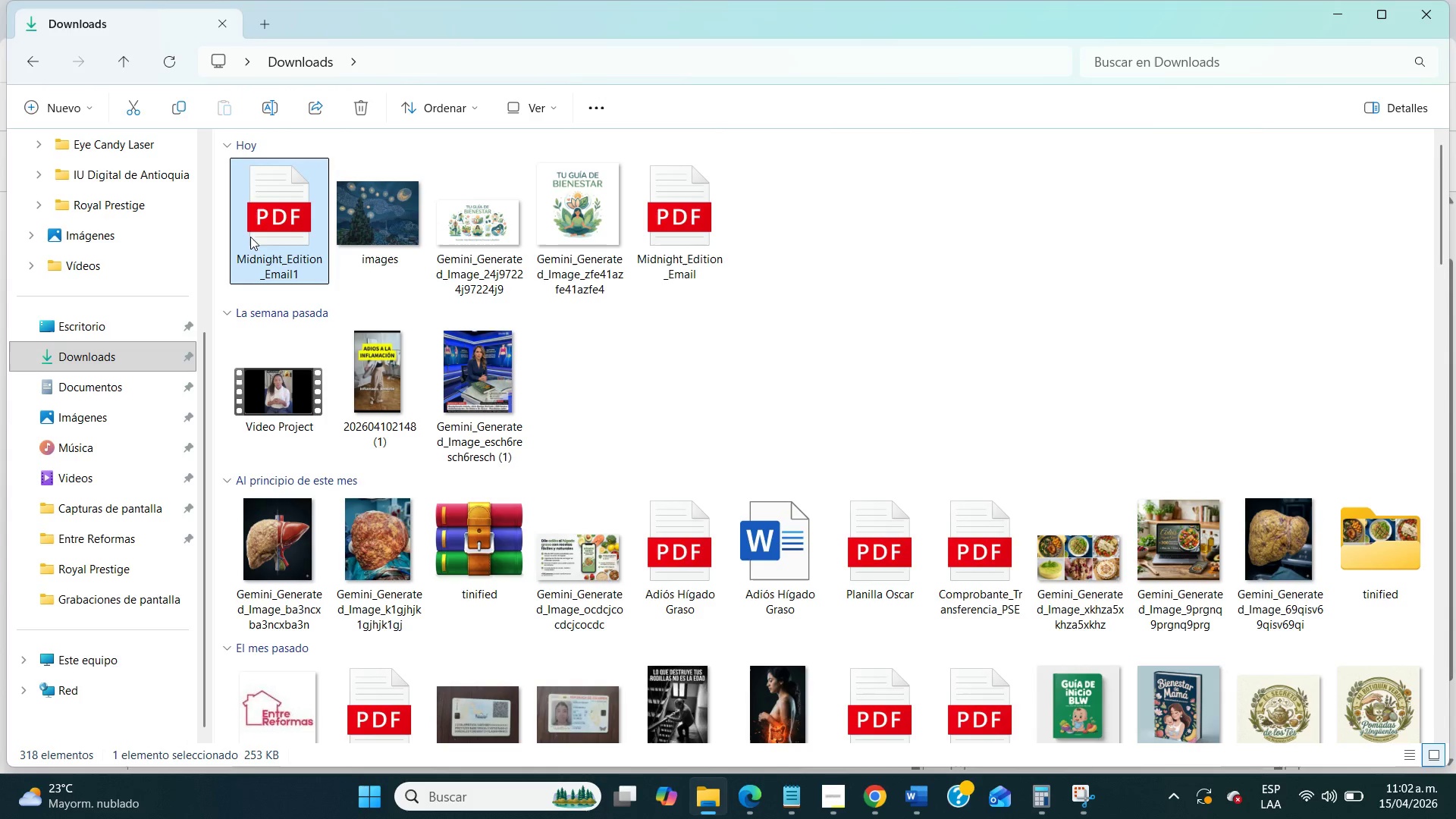 
key(Delete)
 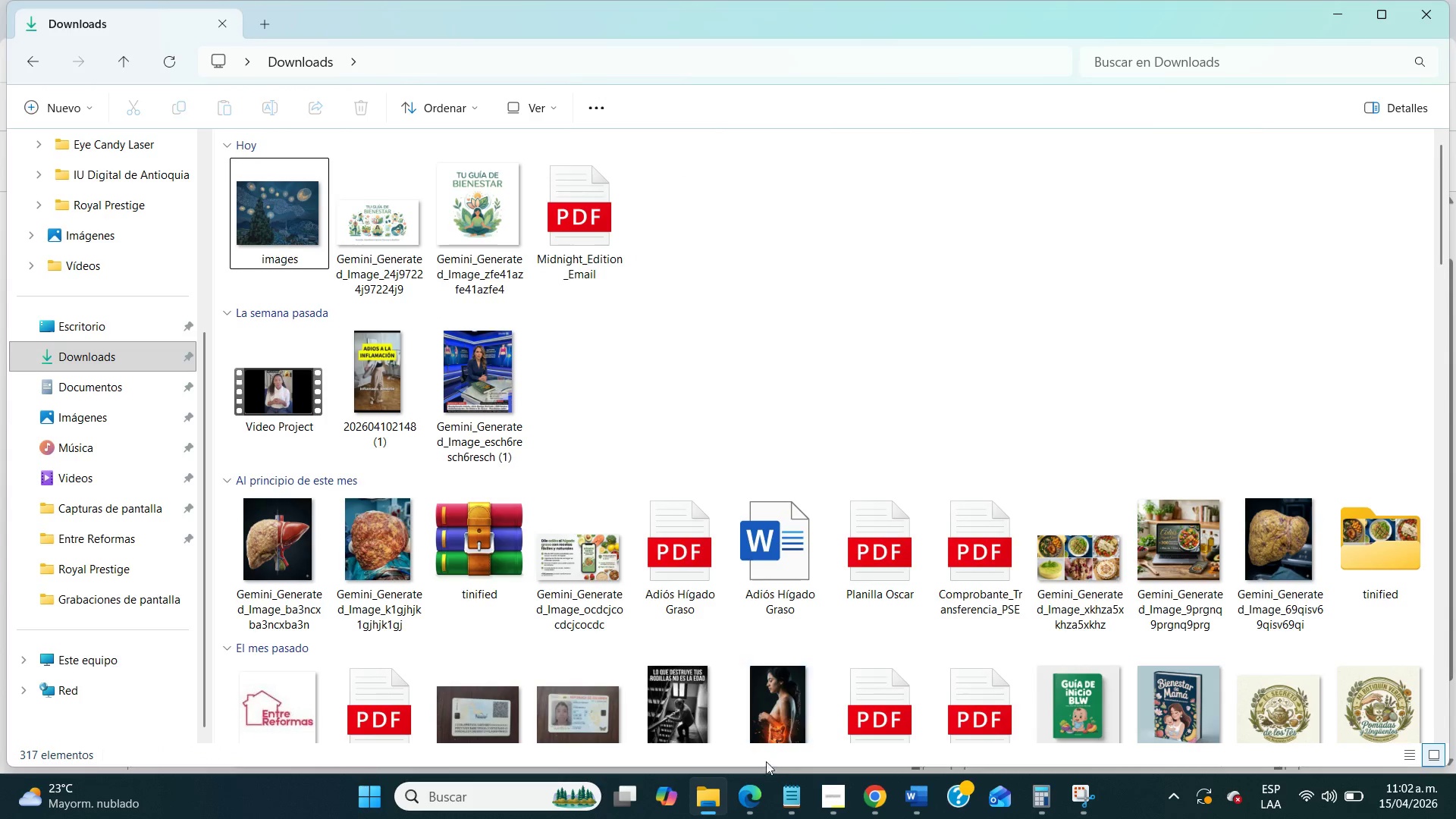 
left_click([750, 791])
 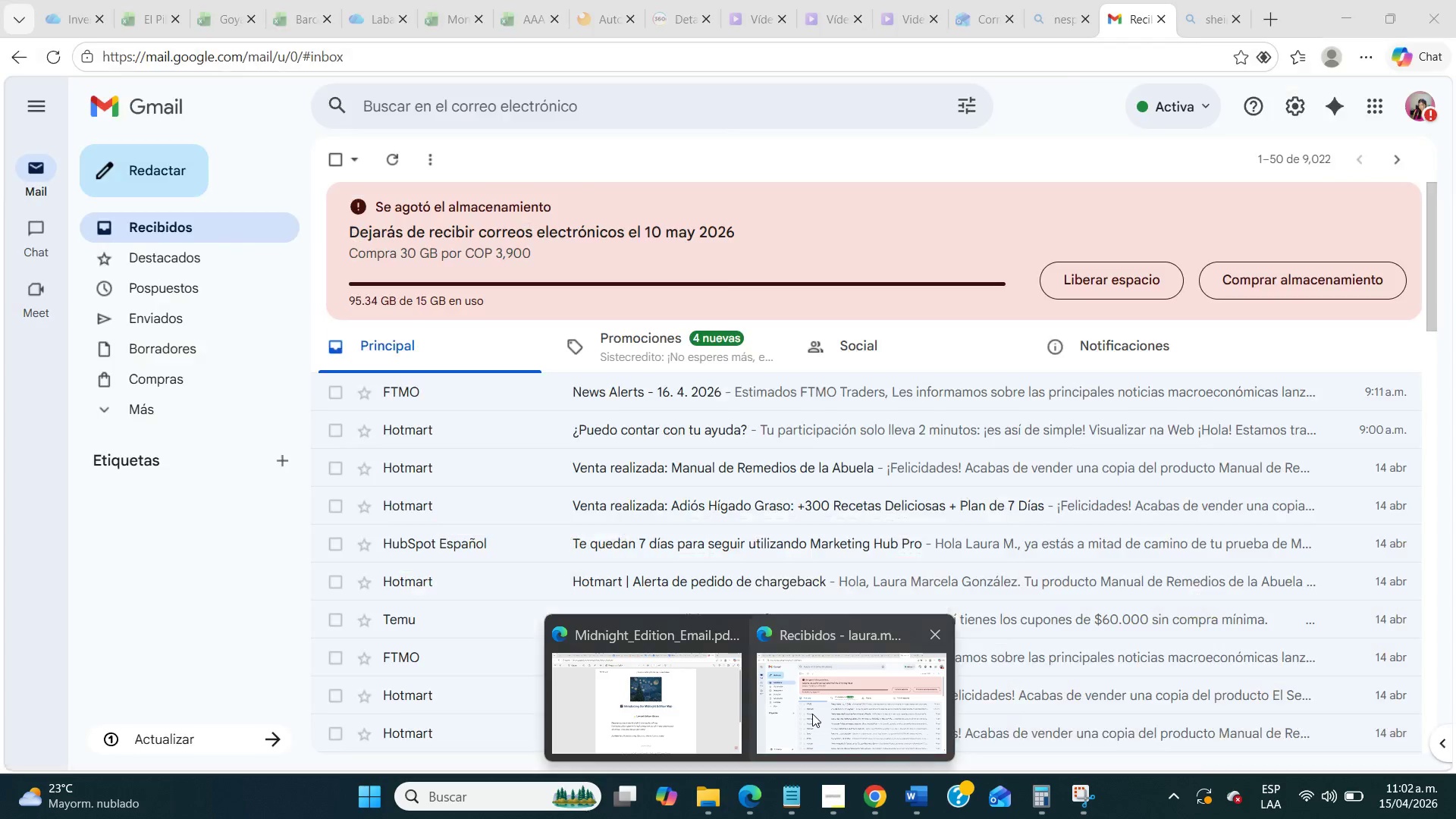 
left_click([812, 714])
 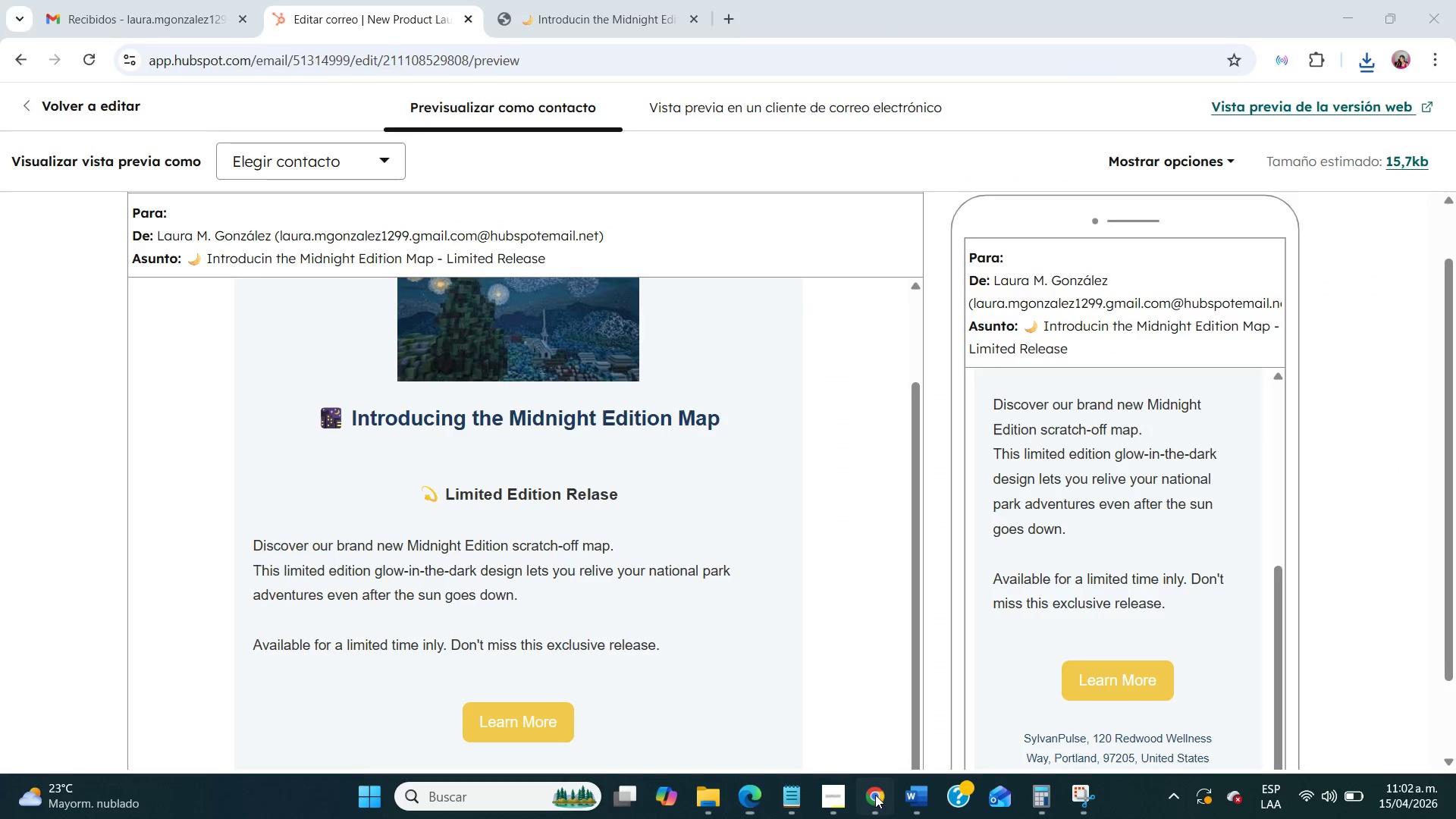 
double_click([844, 802])